 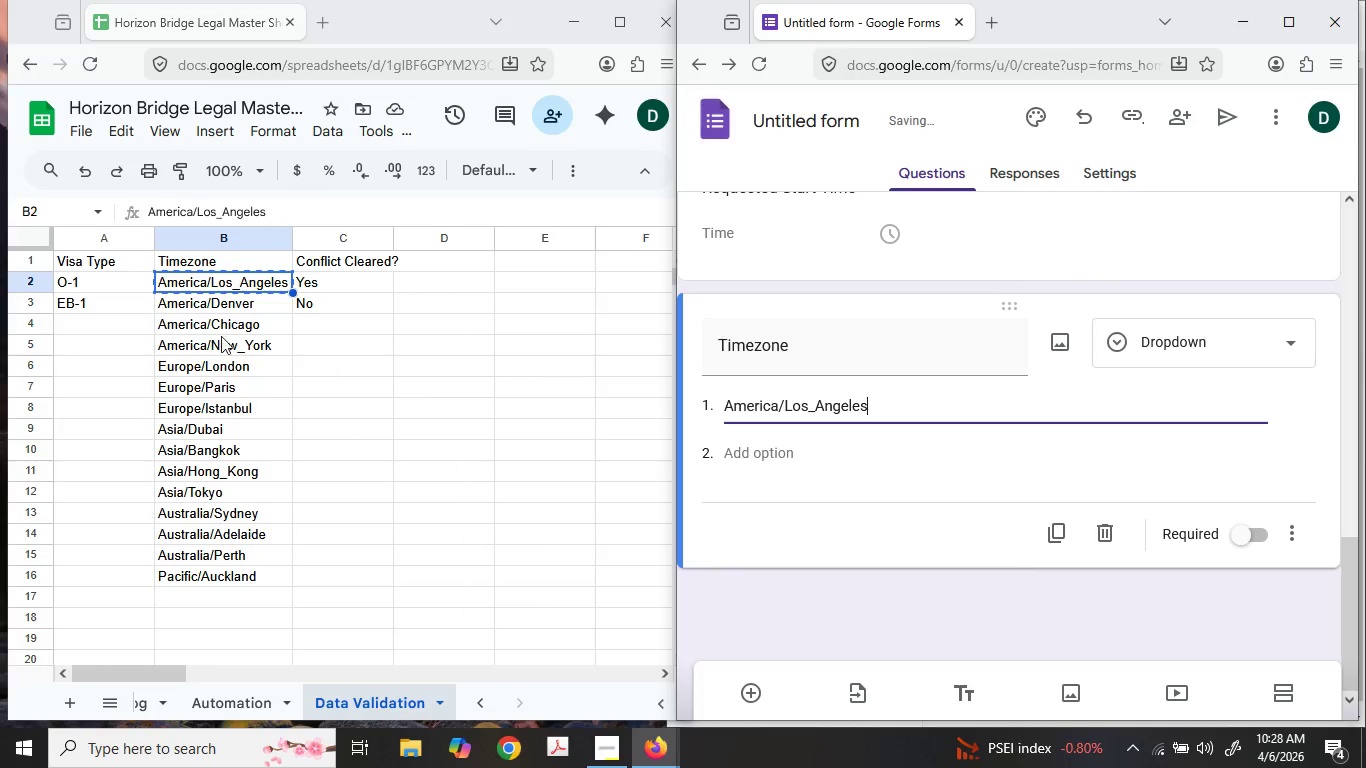 
key(Control+C)
 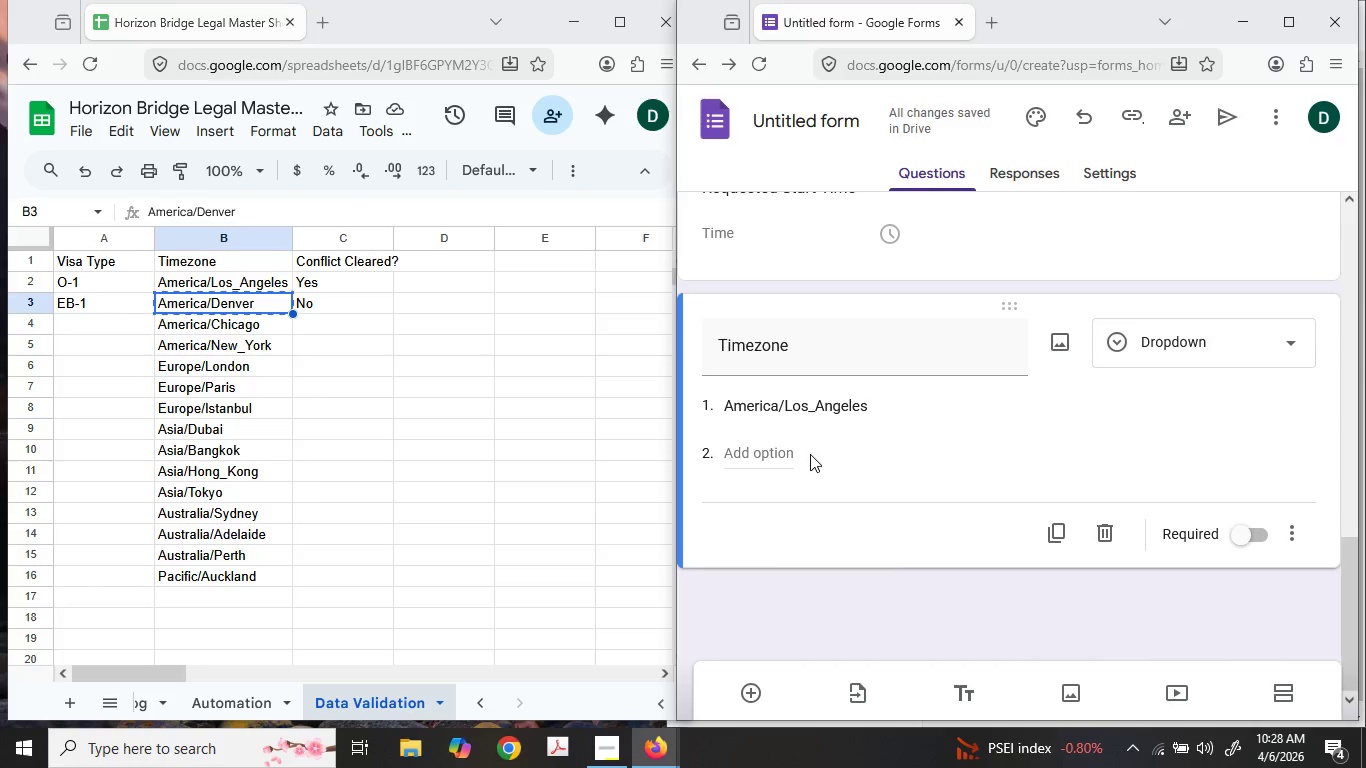 
double_click([810, 453])
 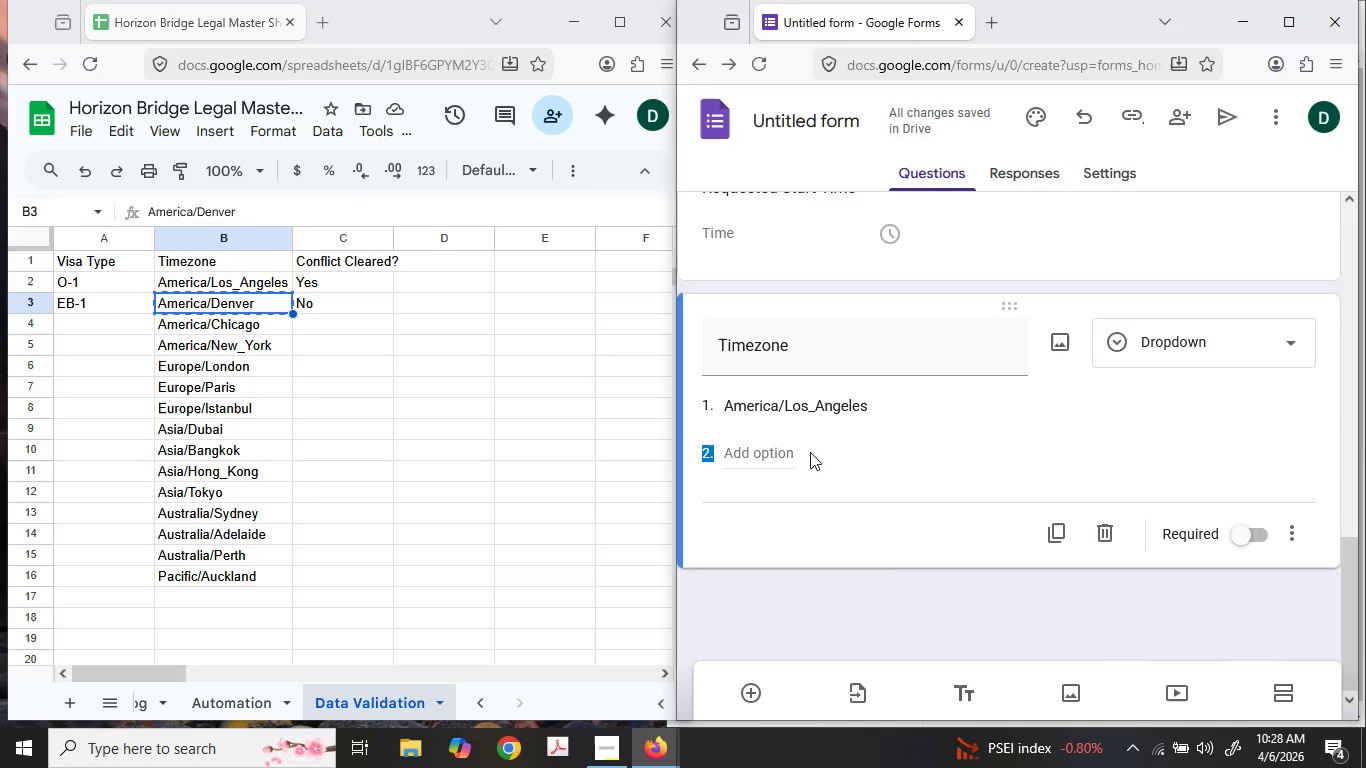 
key(Control+ControlLeft)
 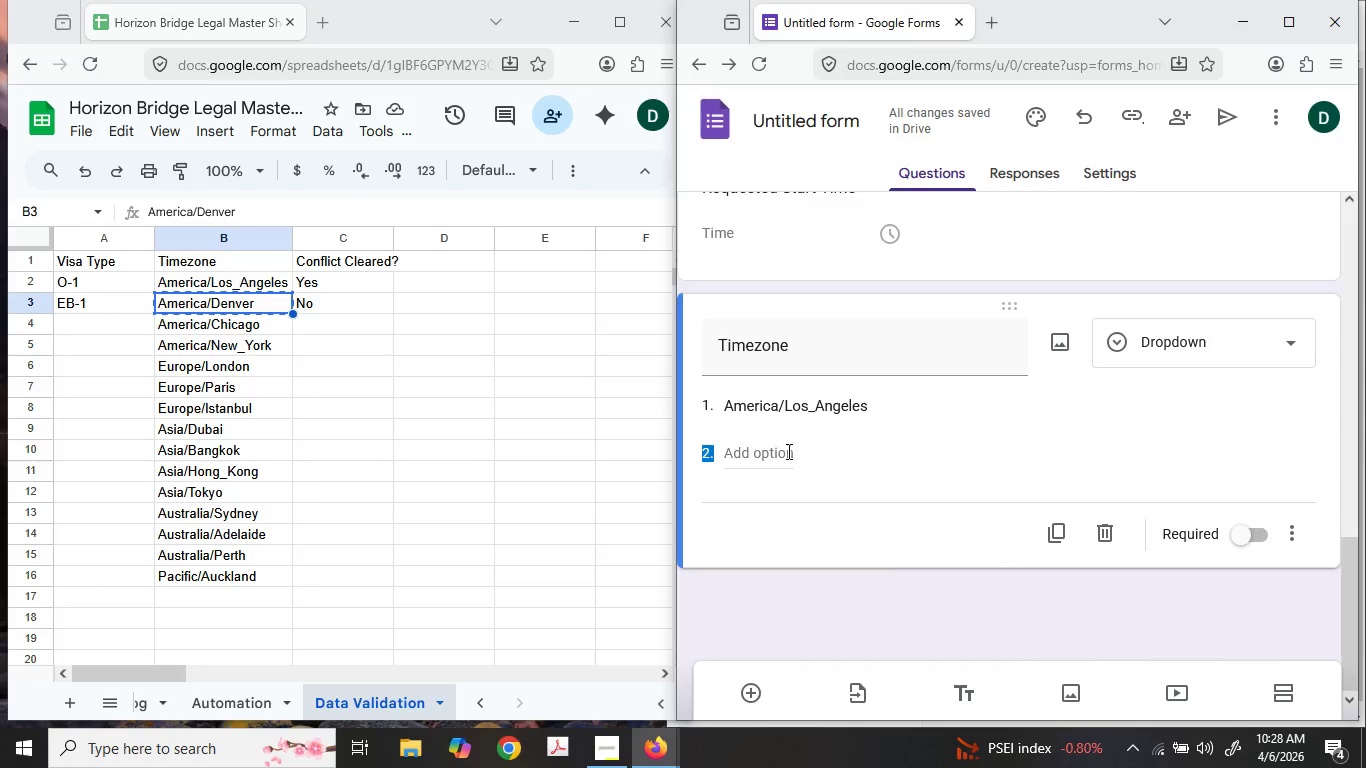 
left_click([786, 452])
 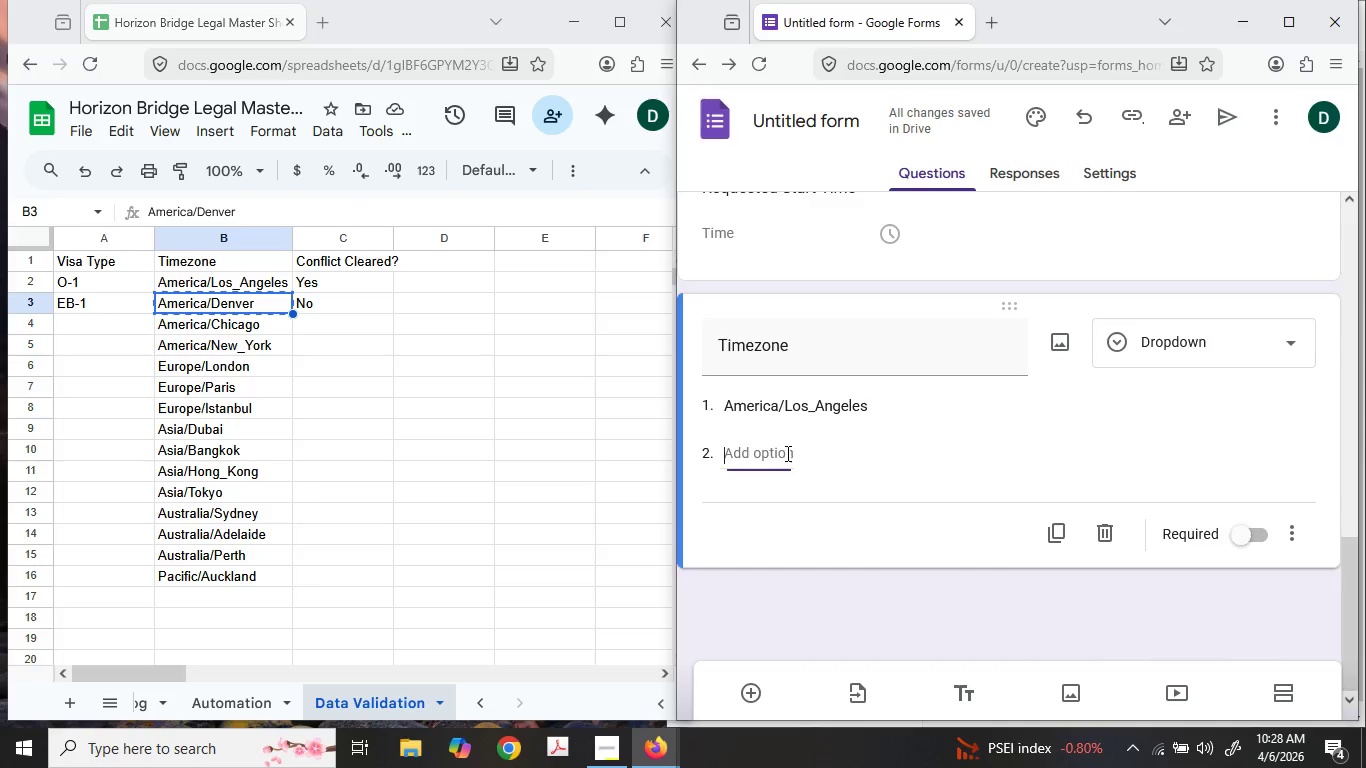 
key(Control+ControlLeft)
 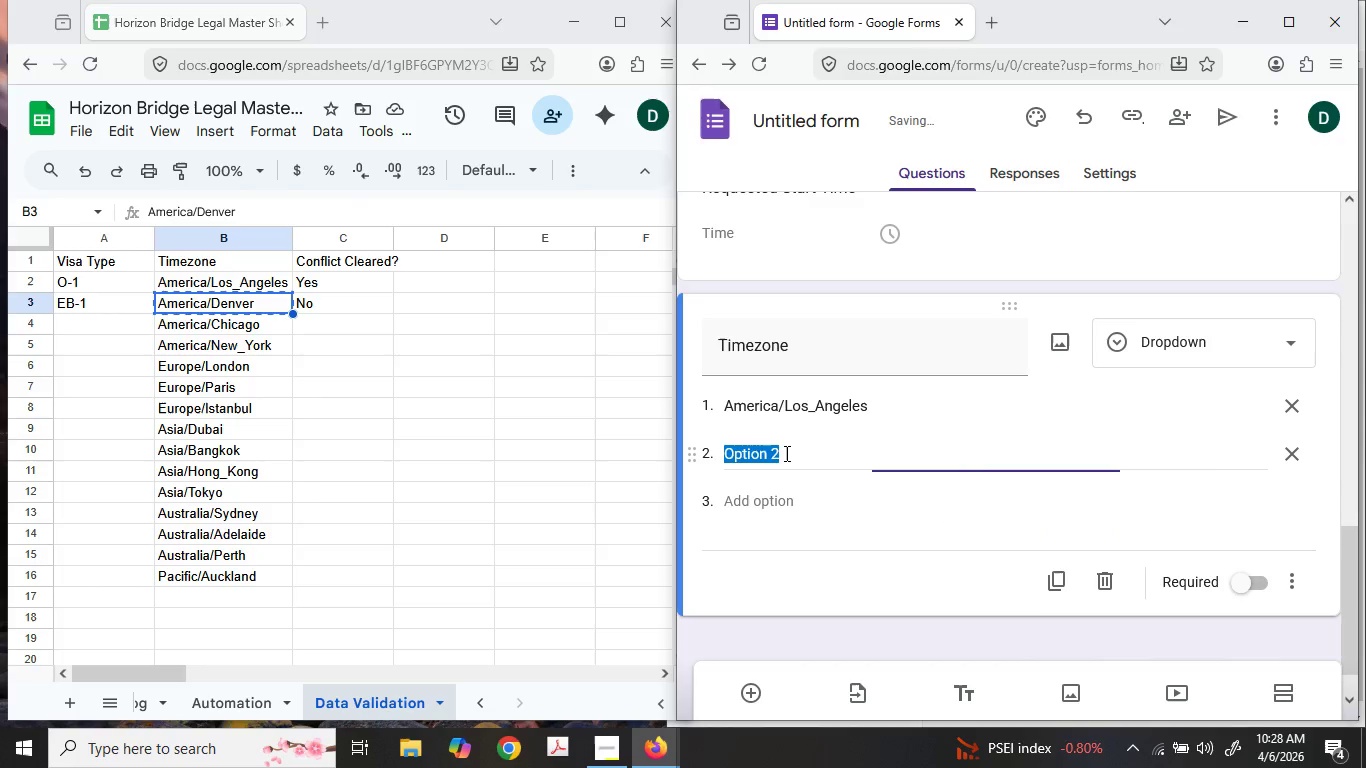 
key(Control+V)
 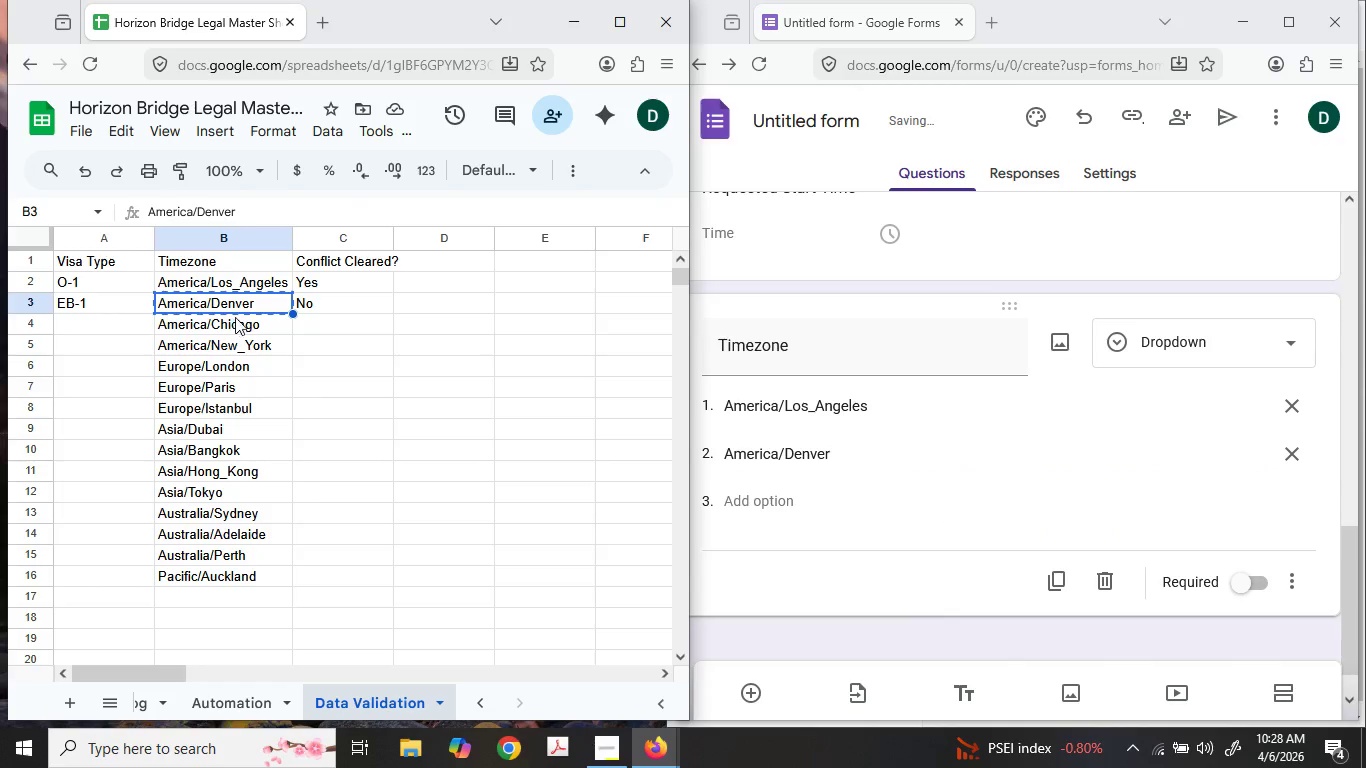 
key(Control+C)
 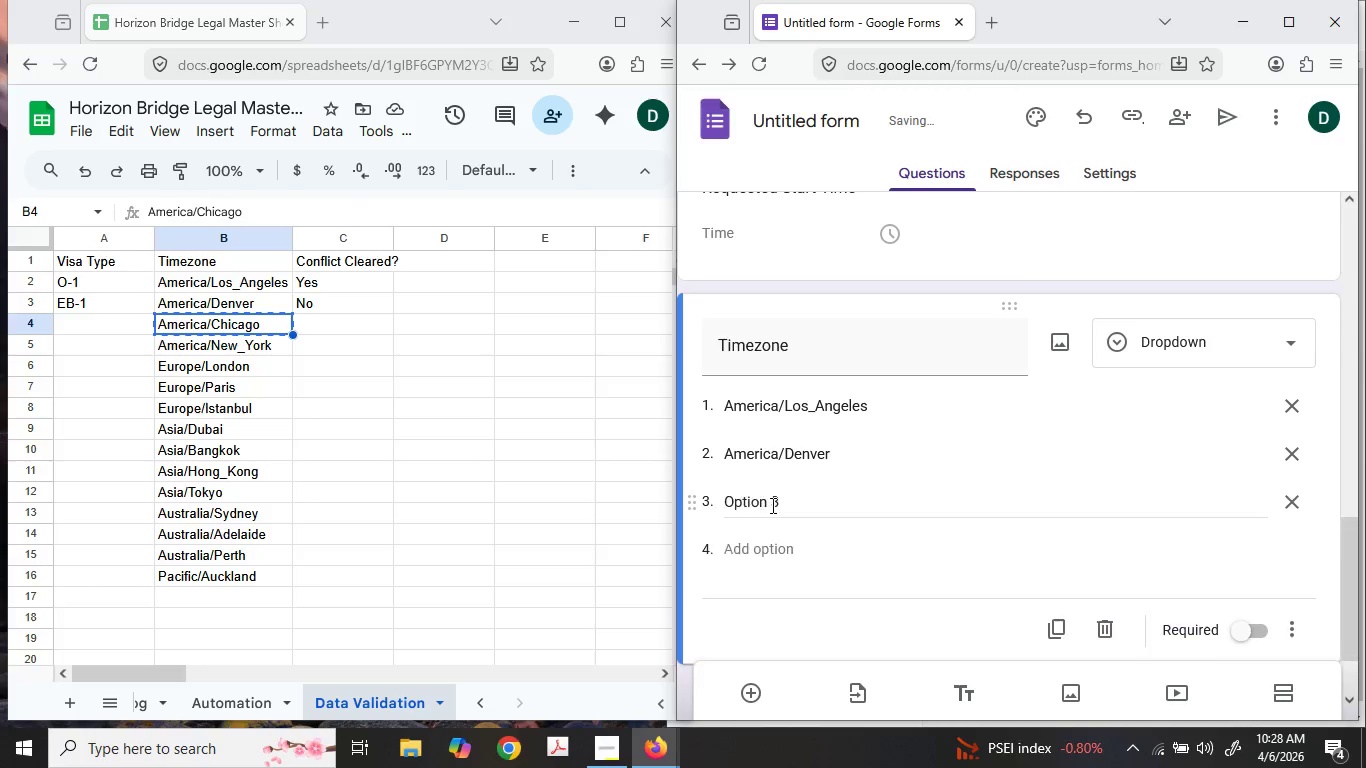 
key(Control+ControlLeft)
 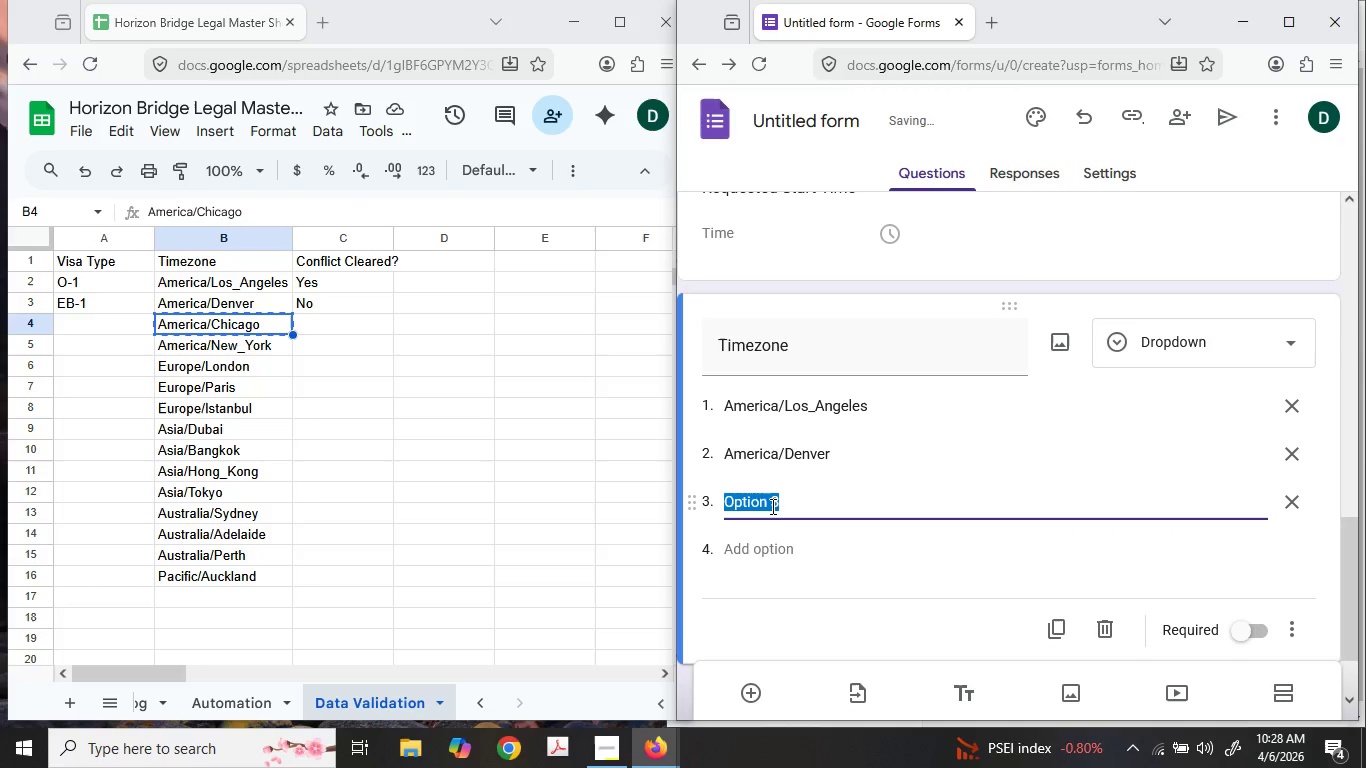 
key(Control+V)
 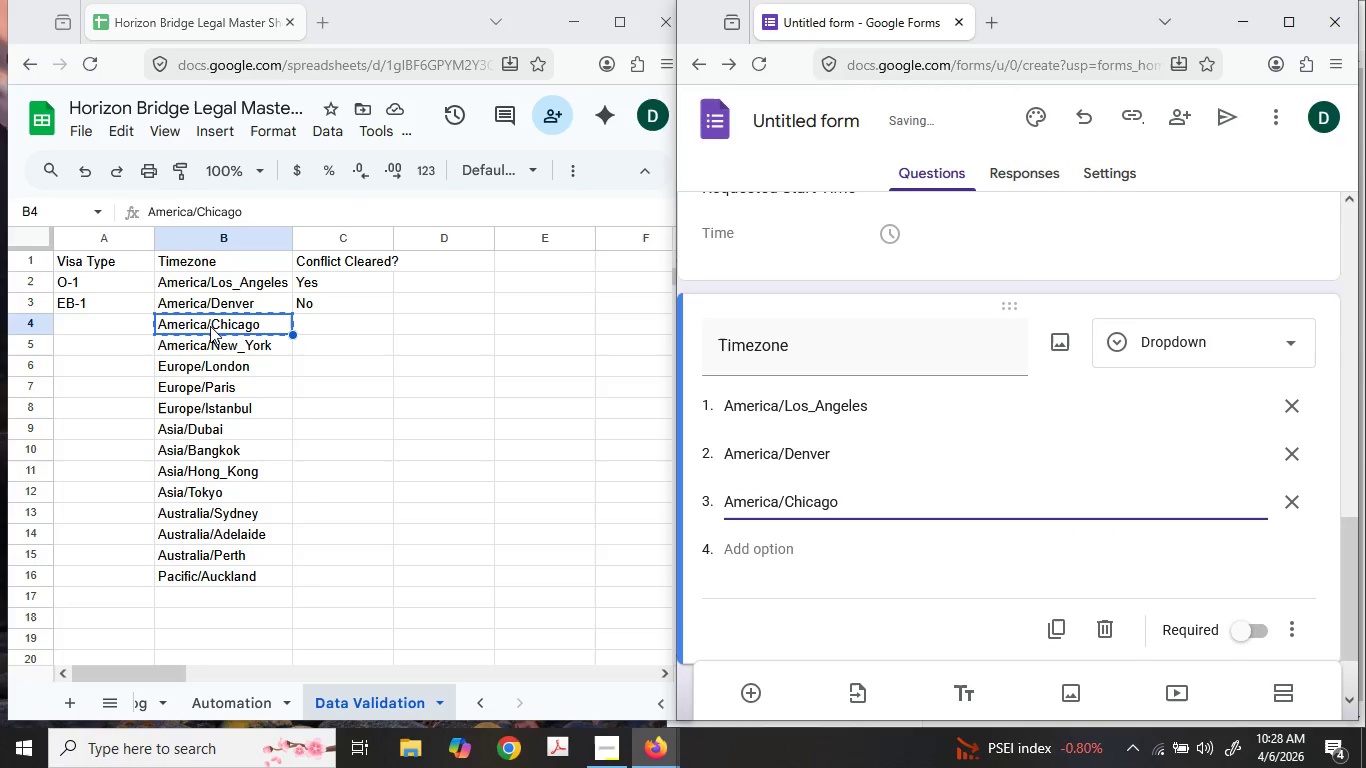 
left_click([228, 348])
 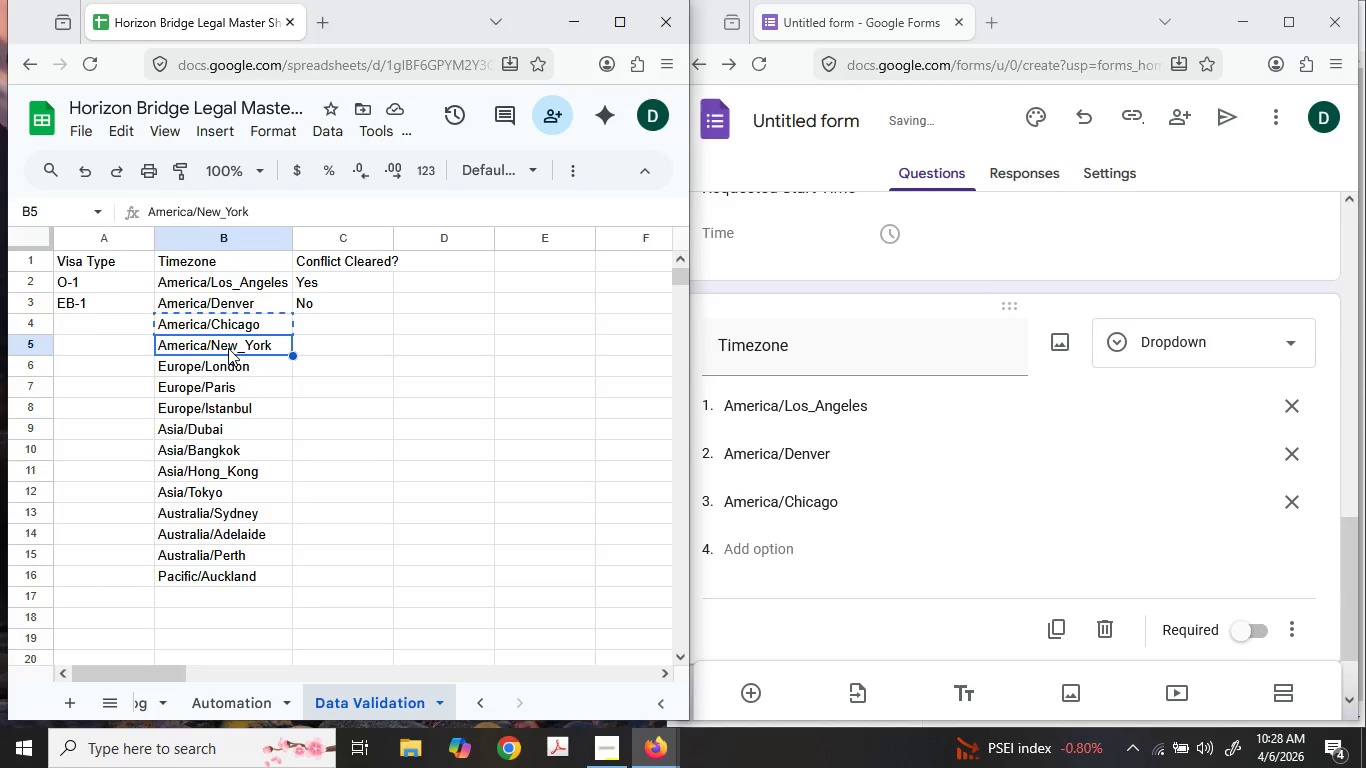 
key(Control+ControlLeft)
 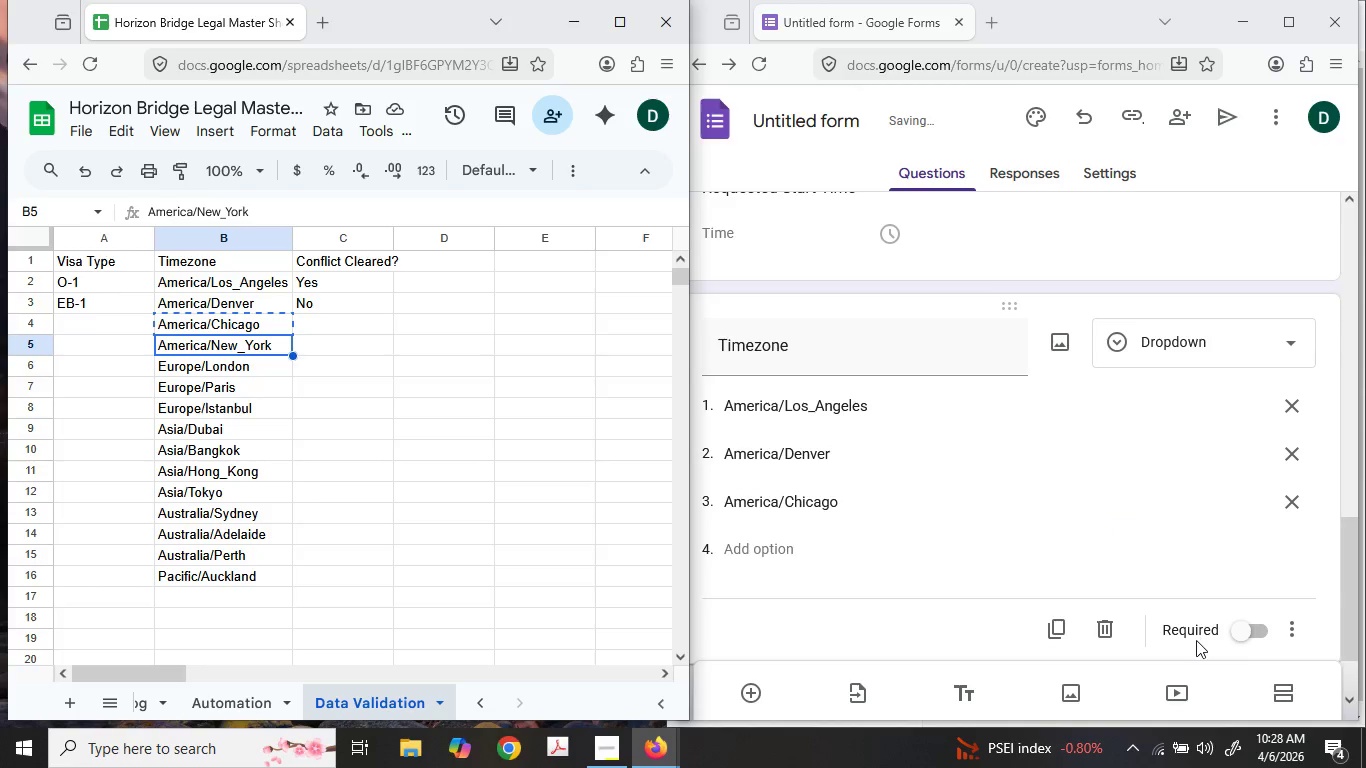 
key(Control+C)
 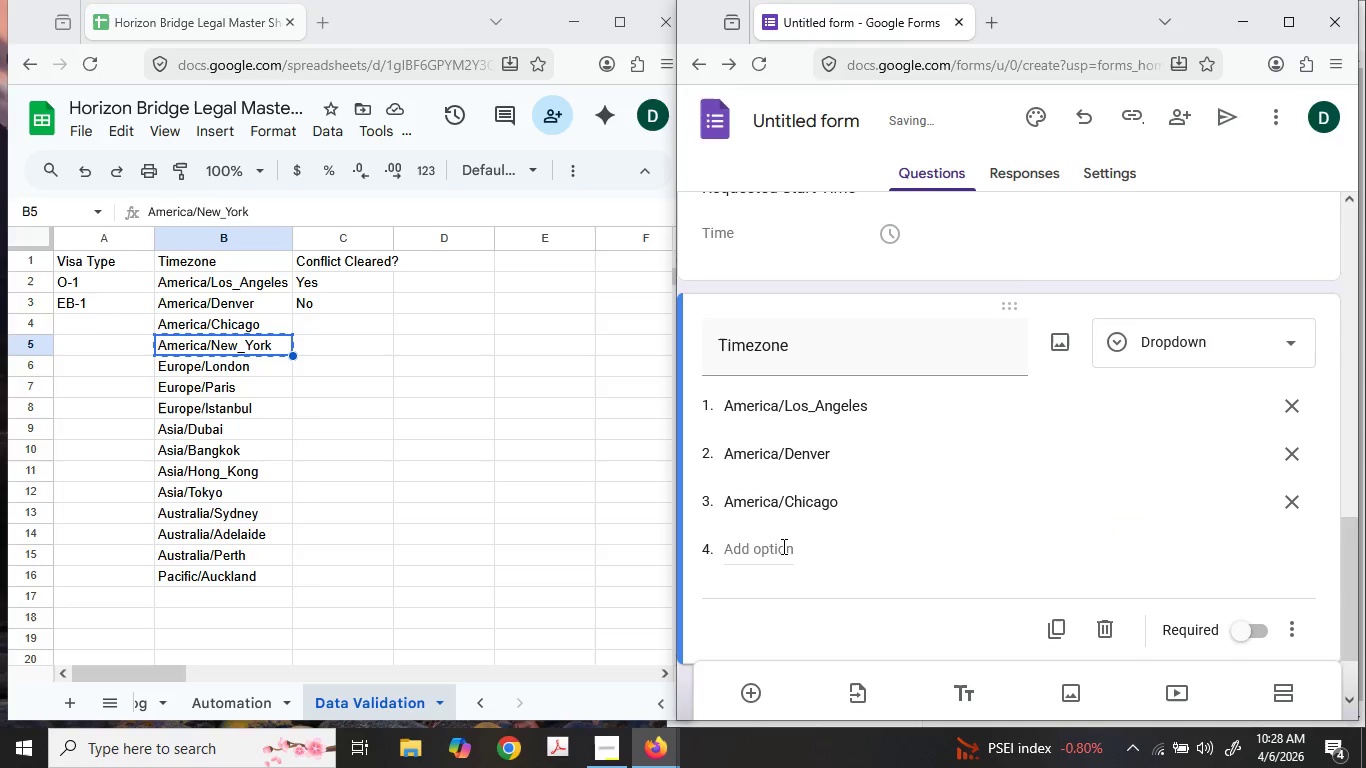 
key(Control+ControlLeft)
 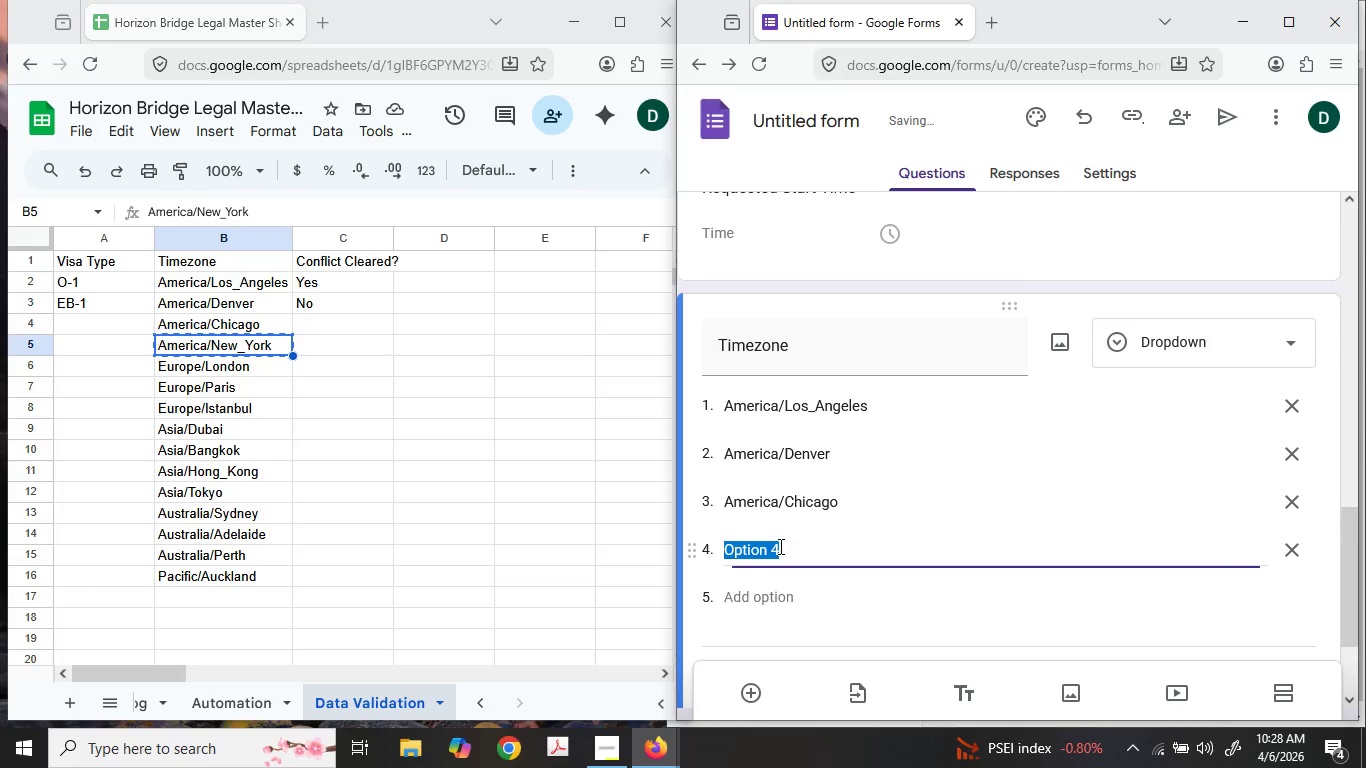 
key(Control+ControlLeft)
 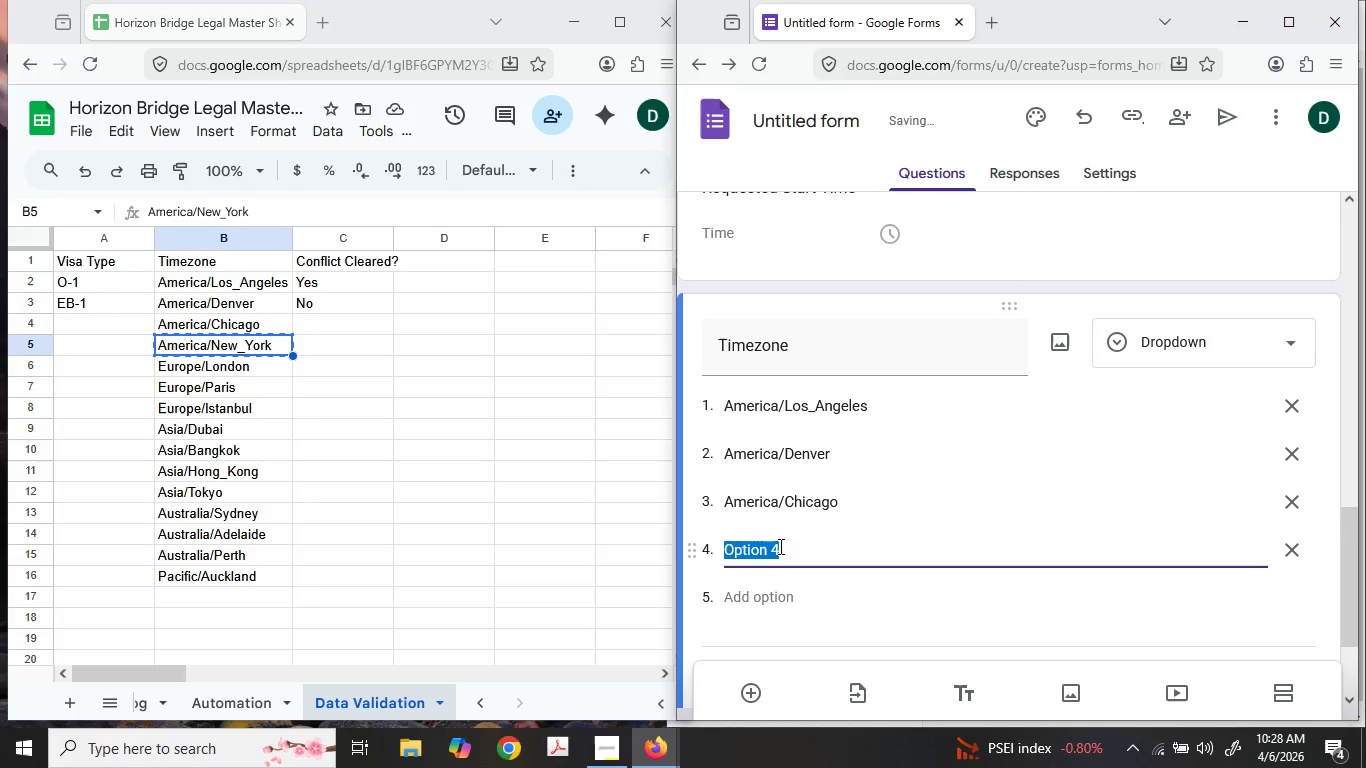 
key(Control+V)
 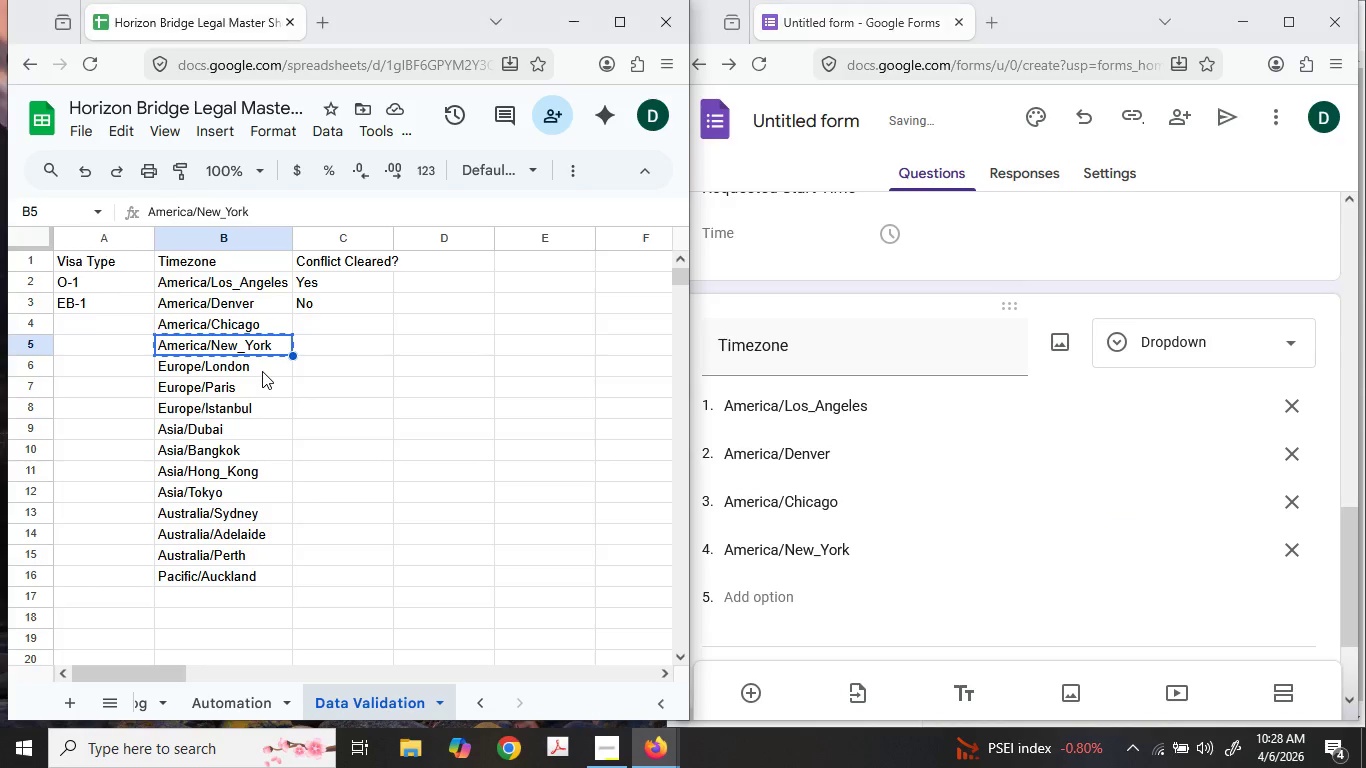 
key(Control+C)
 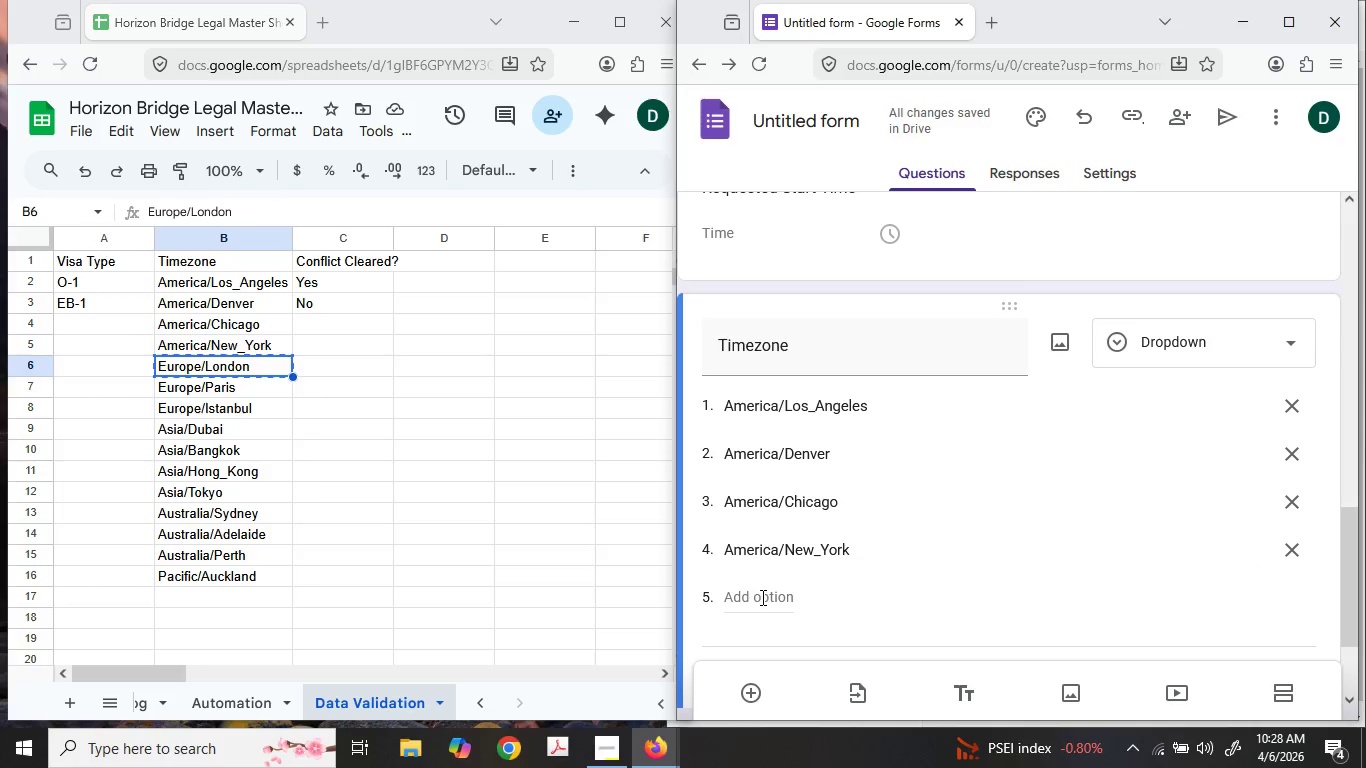 
key(Control+ControlLeft)
 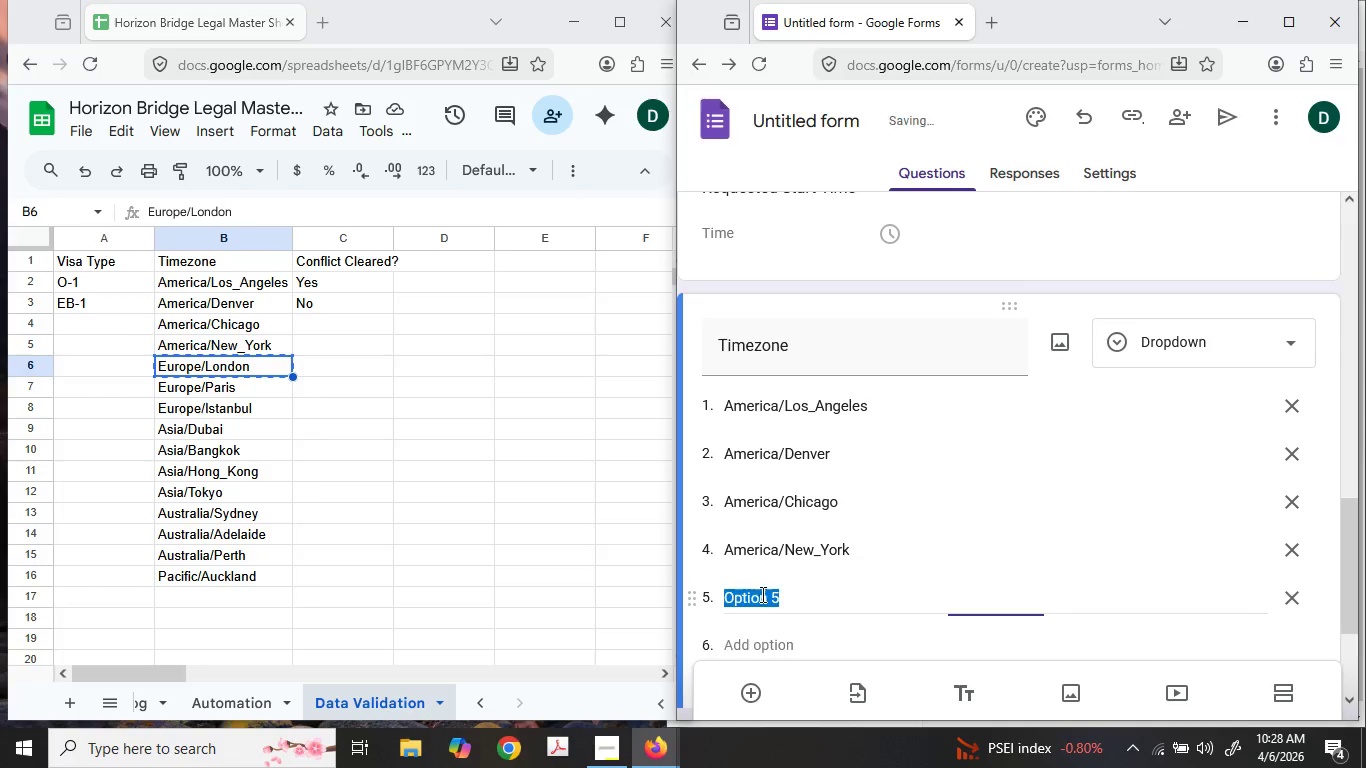 
key(Control+V)
 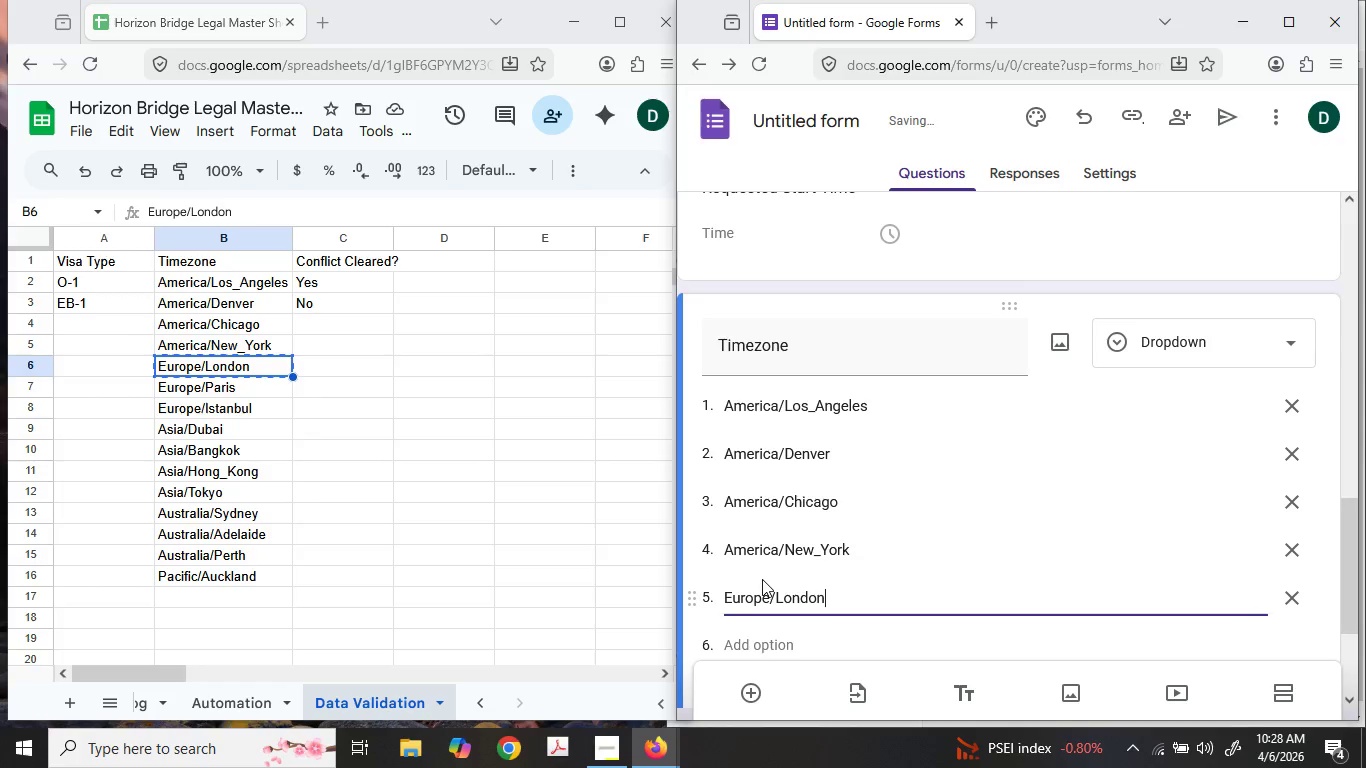 
scroll: coordinate [762, 578], scroll_direction: down, amount: 1.0
 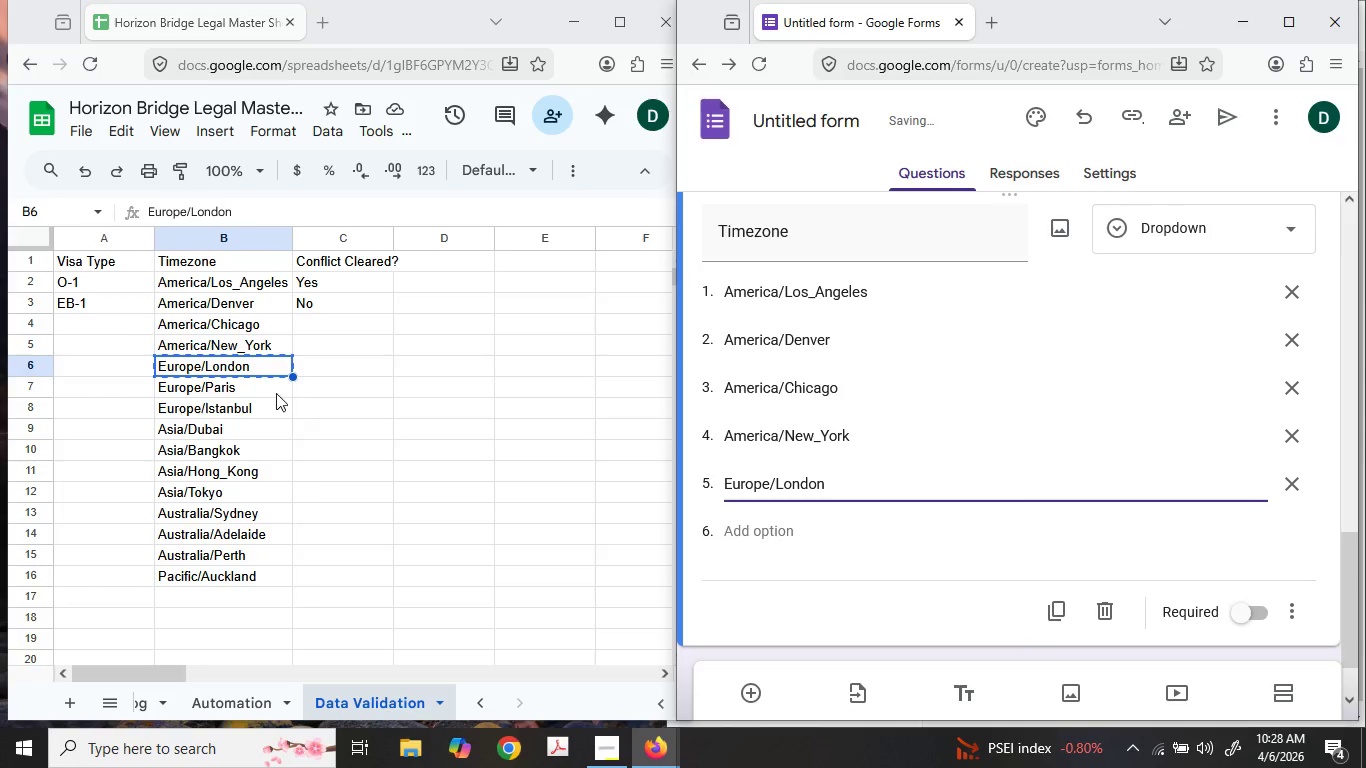 
left_click([261, 393])
 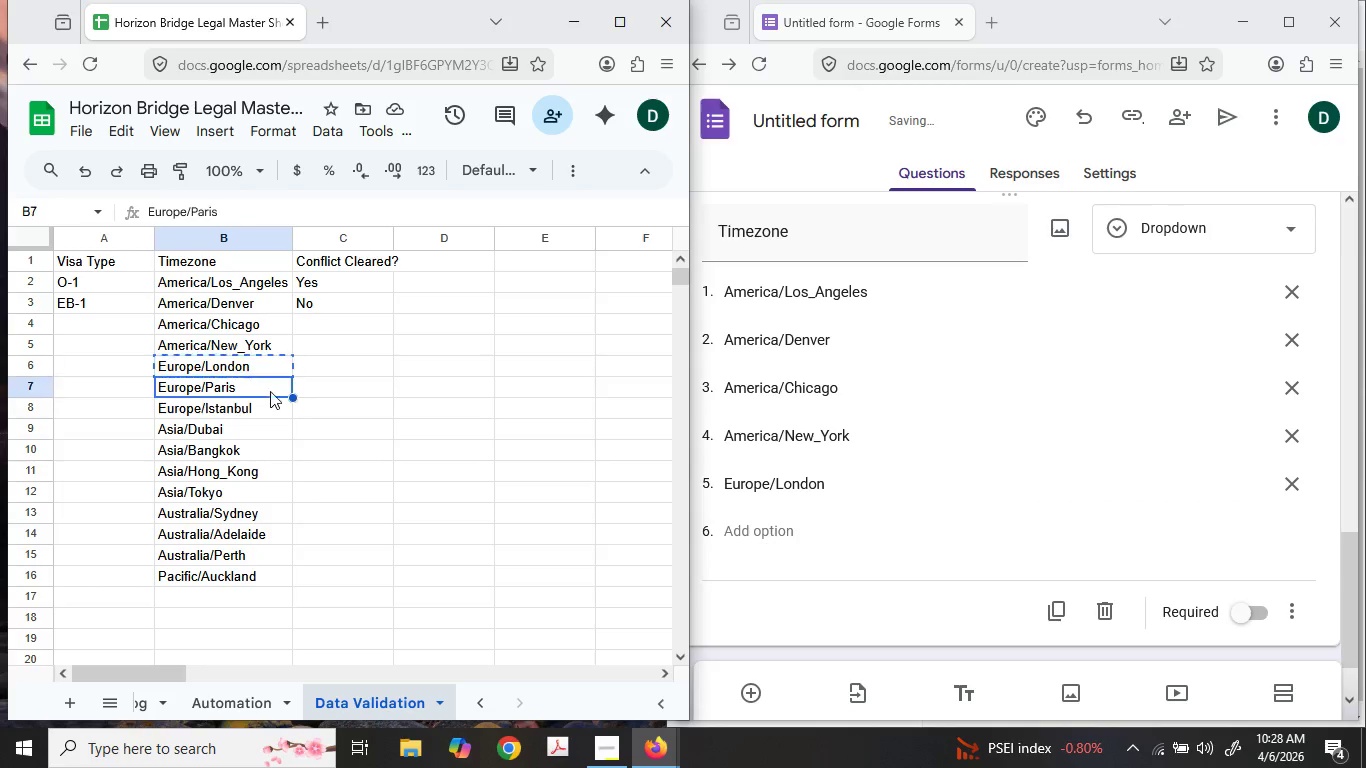 
key(Control+ControlLeft)
 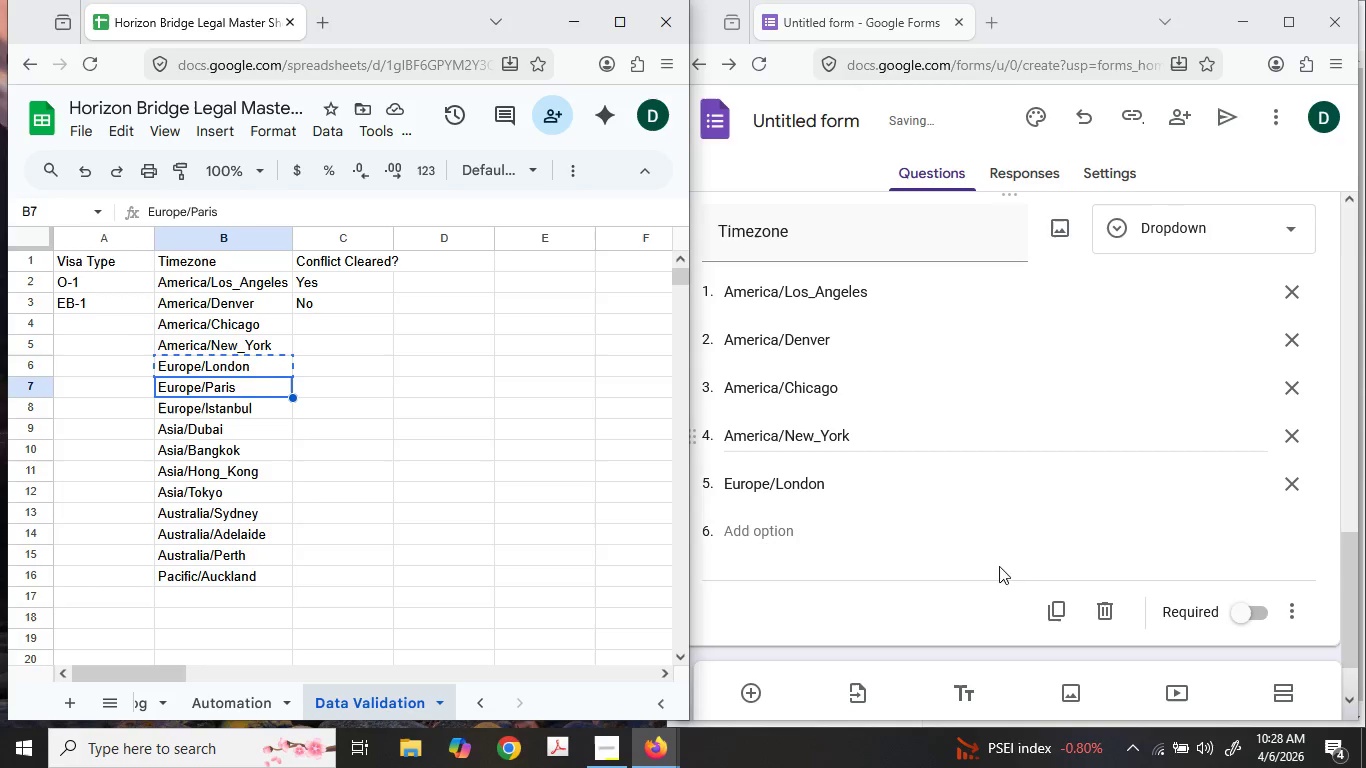 
key(Control+C)
 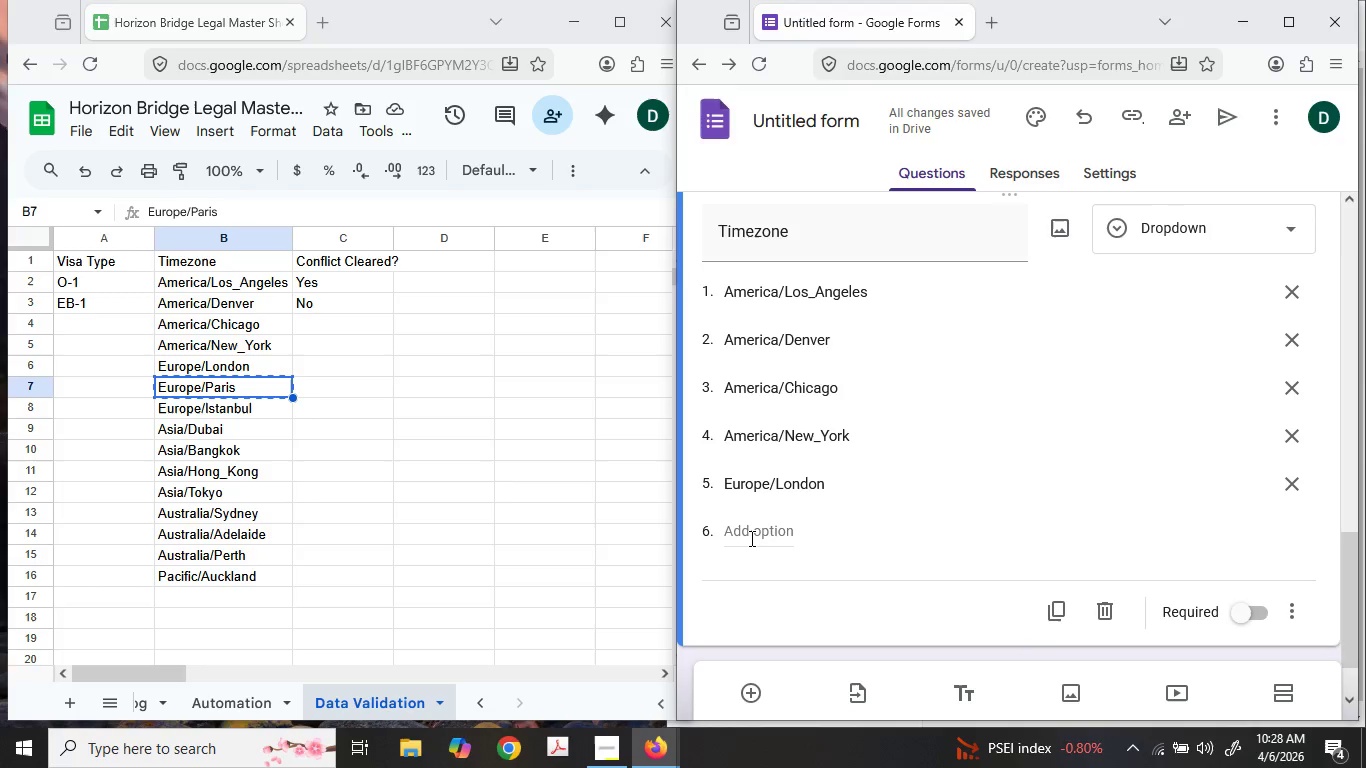 
key(Control+ControlLeft)
 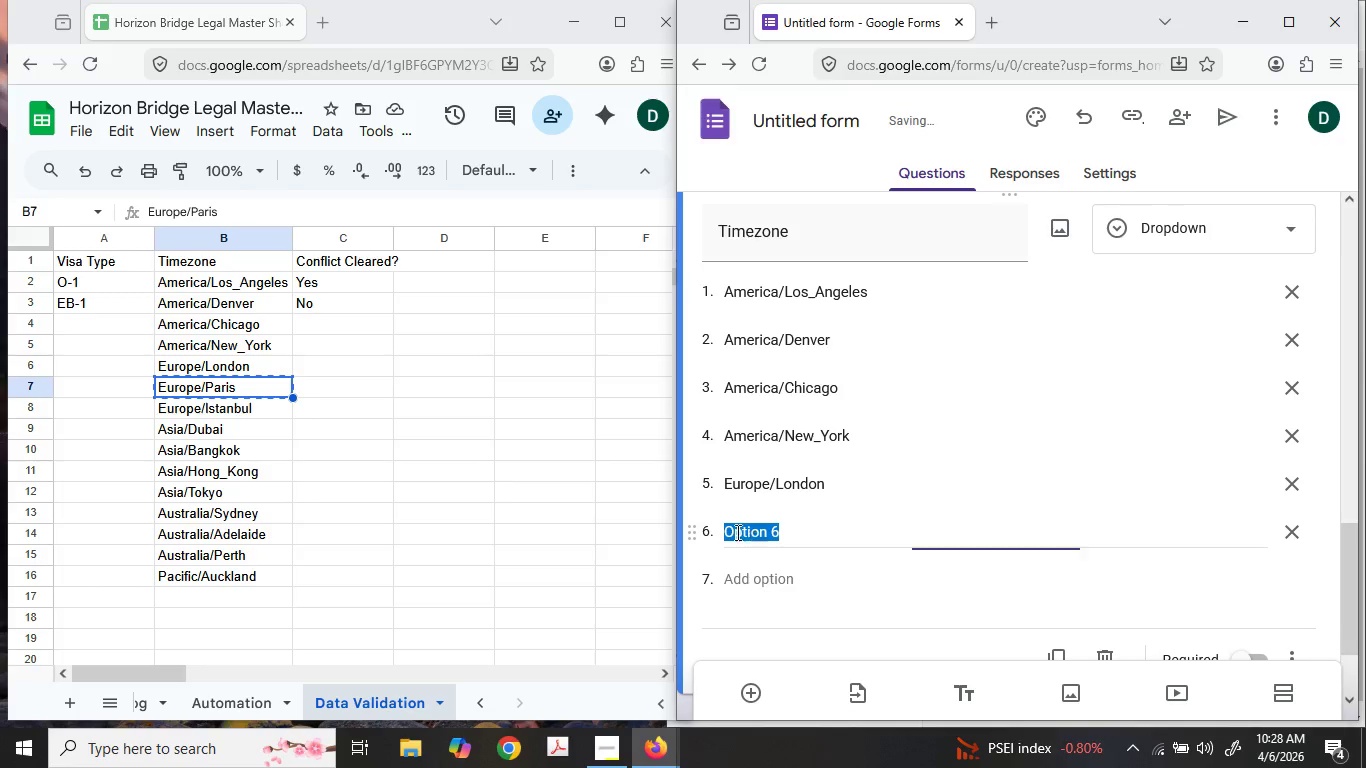 
key(Control+V)
 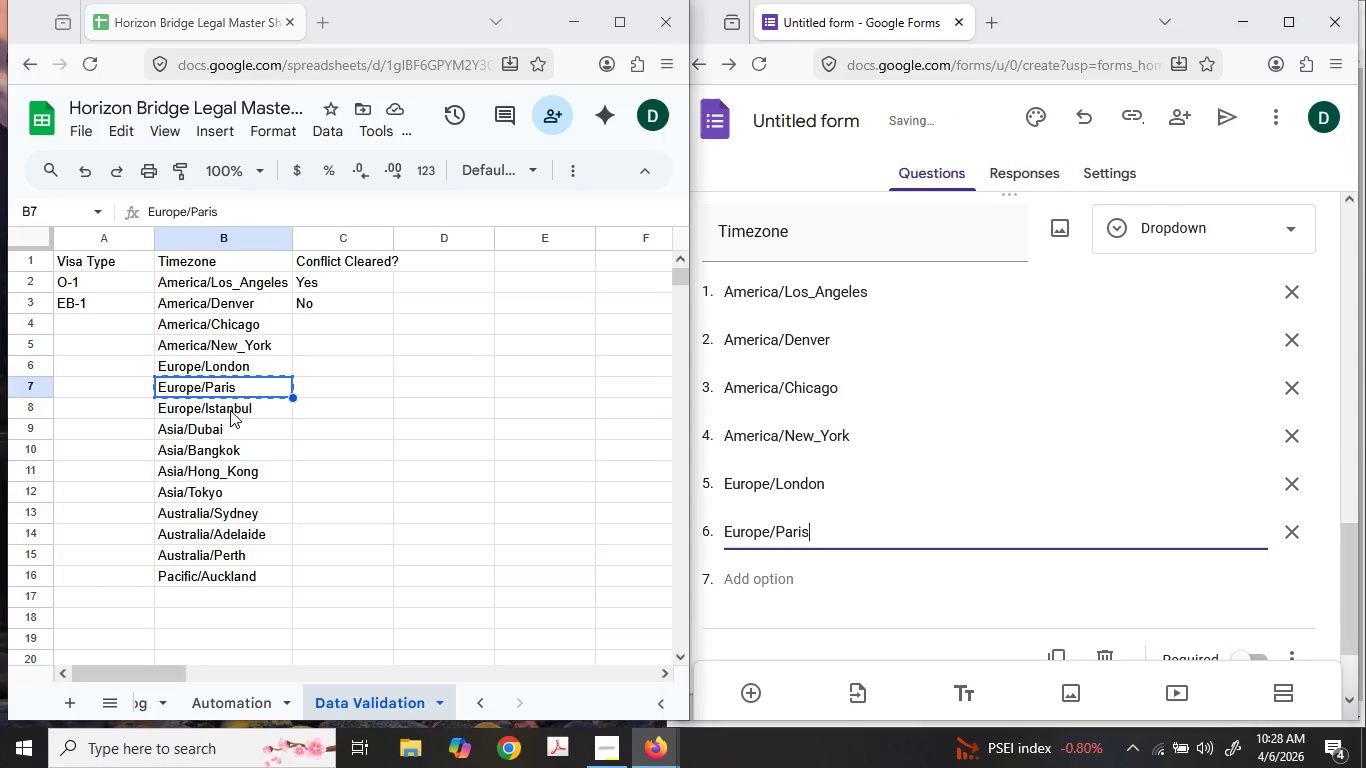 
key(Control+C)
 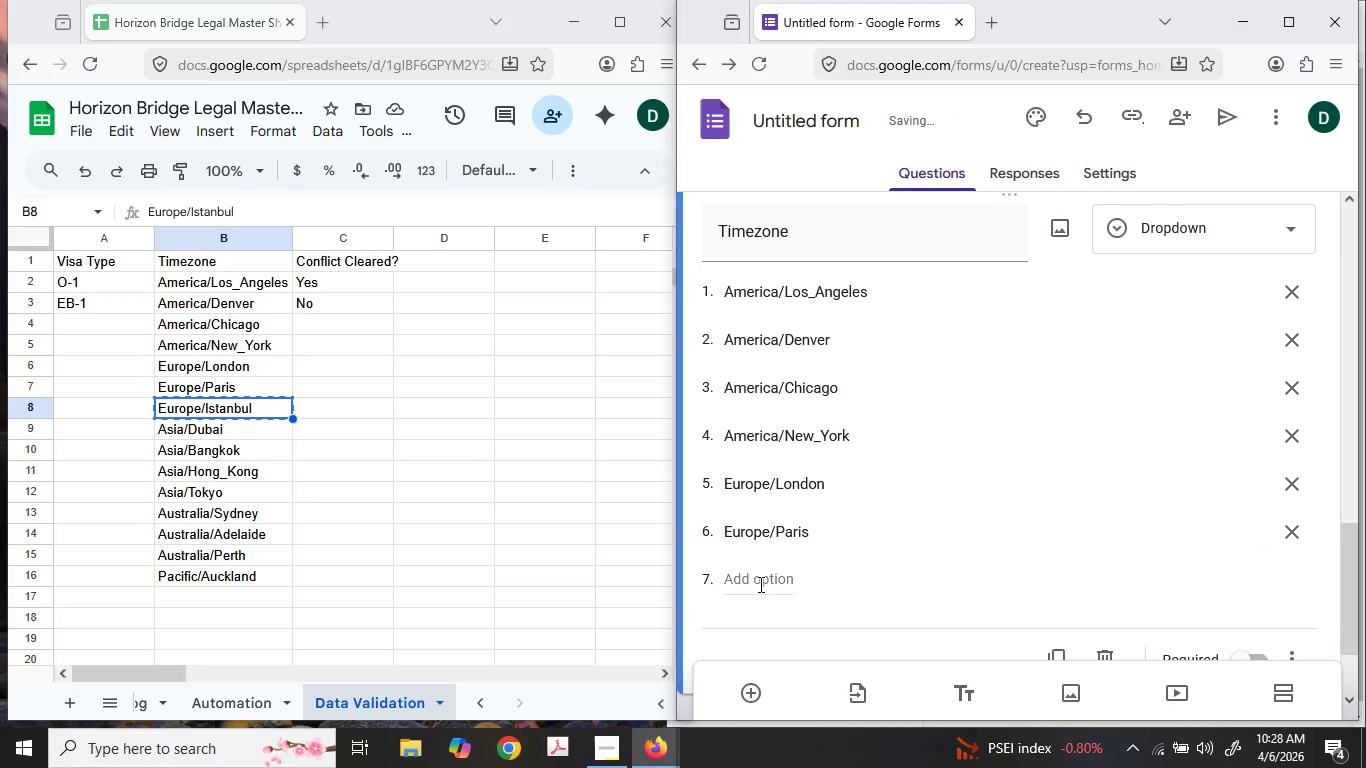 
key(Control+ControlLeft)
 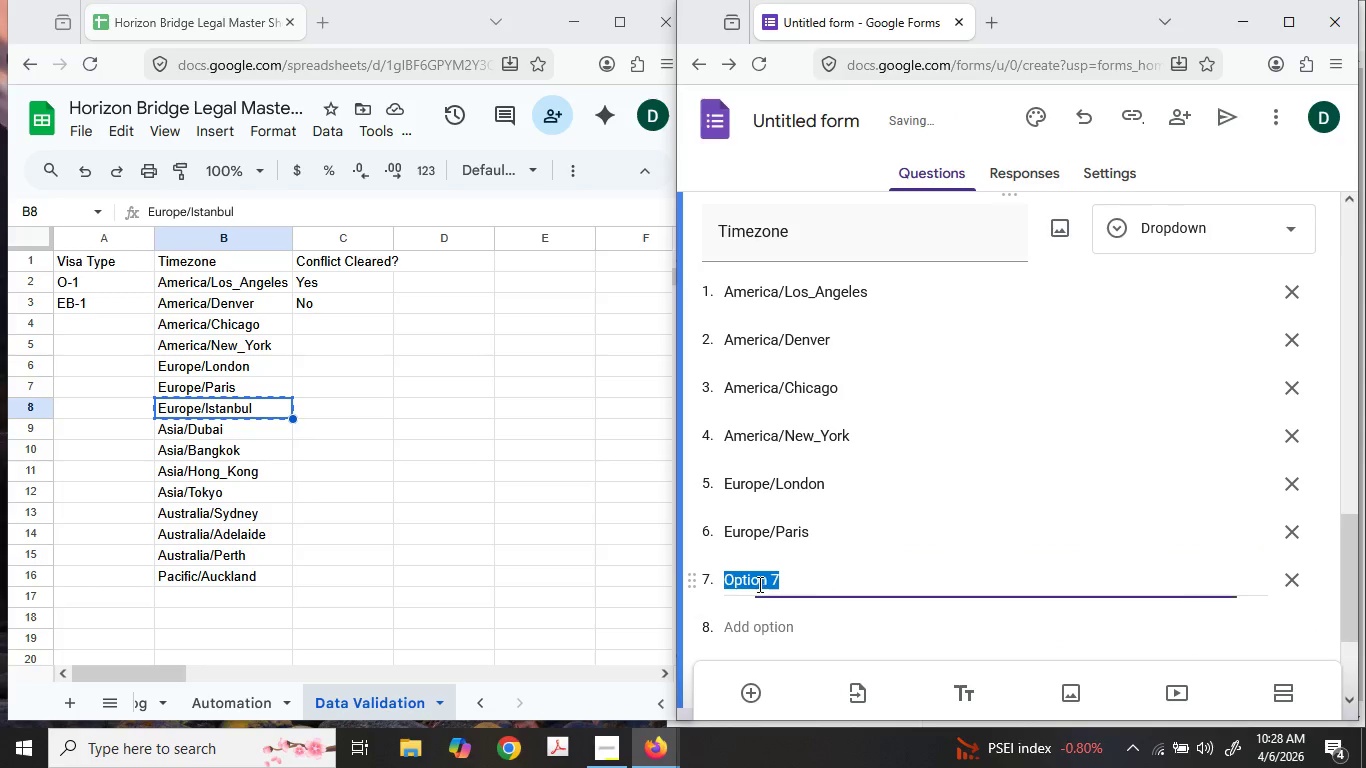 
key(Control+V)
 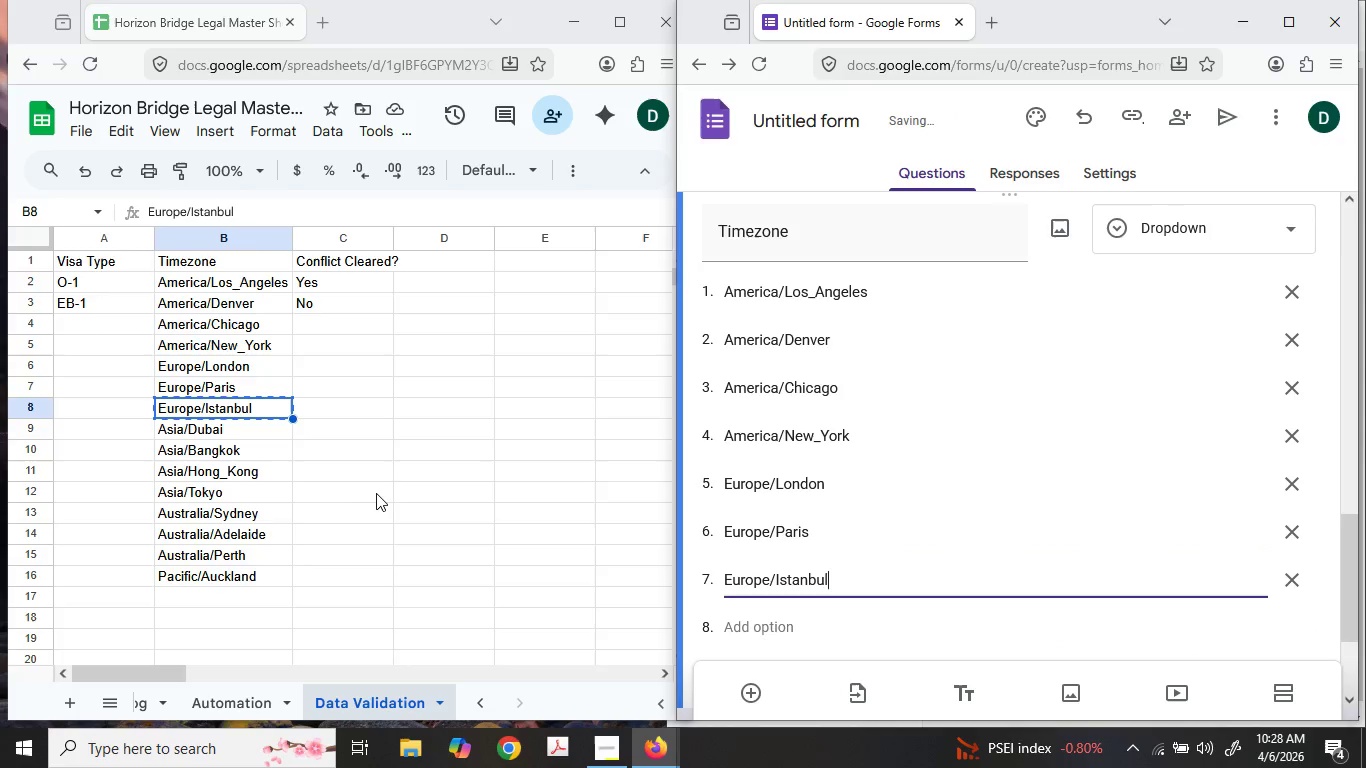 
scroll: coordinate [376, 493], scroll_direction: down, amount: 1.0
 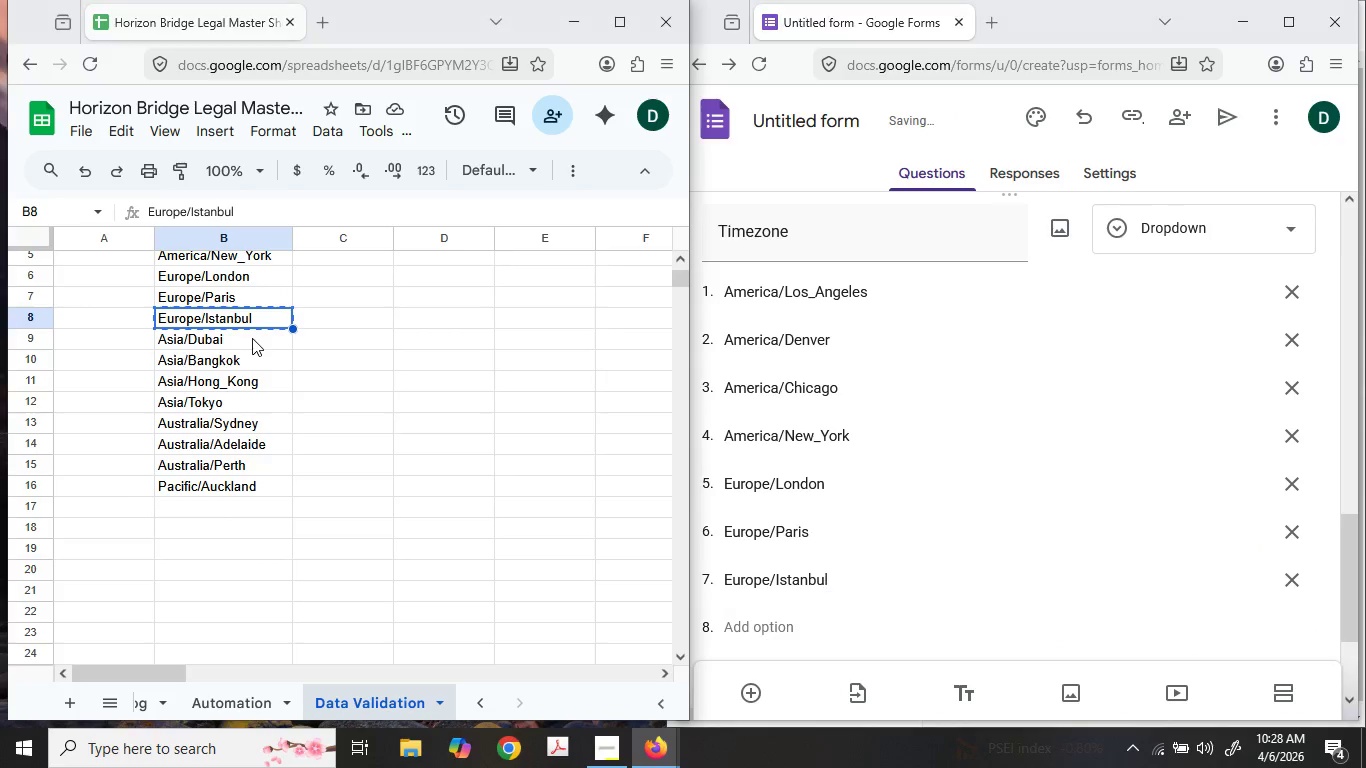 
key(Control+C)
 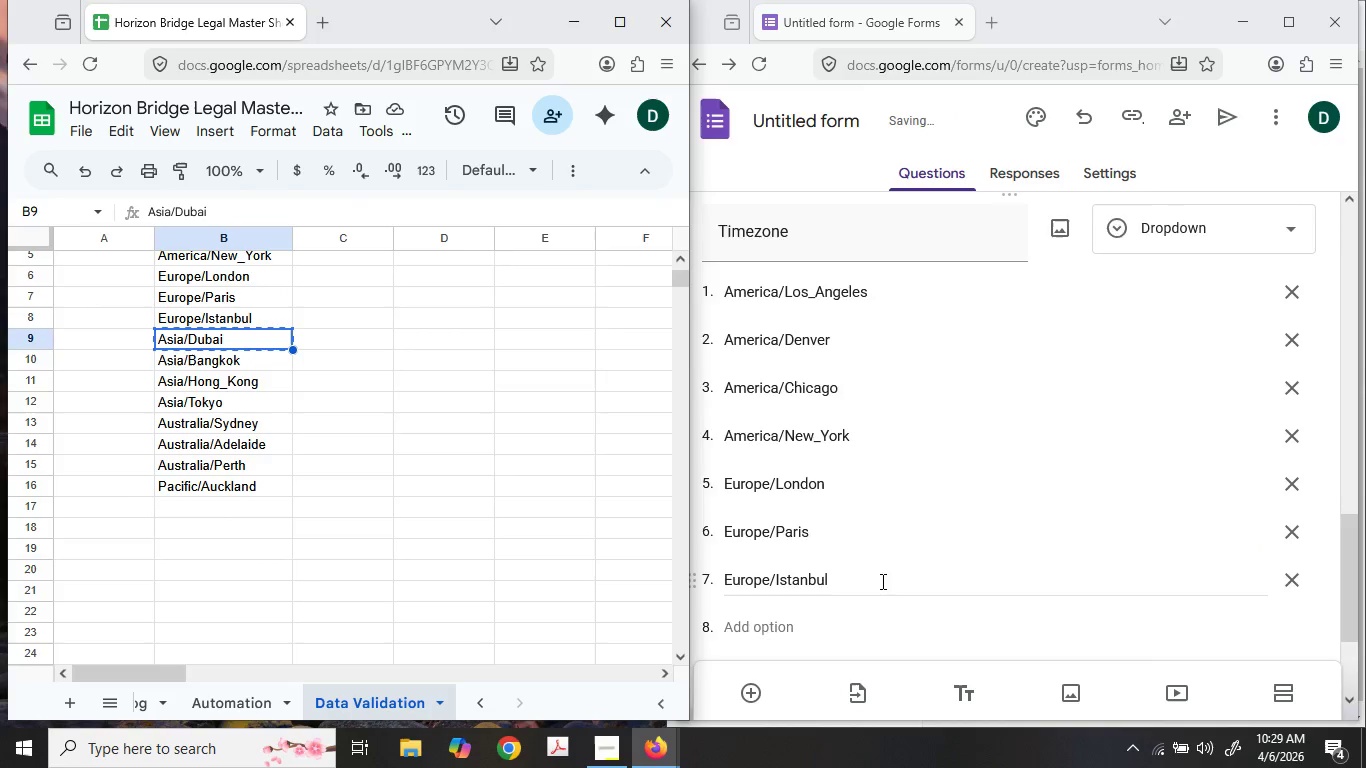 
scroll: coordinate [880, 581], scroll_direction: down, amount: 1.0
 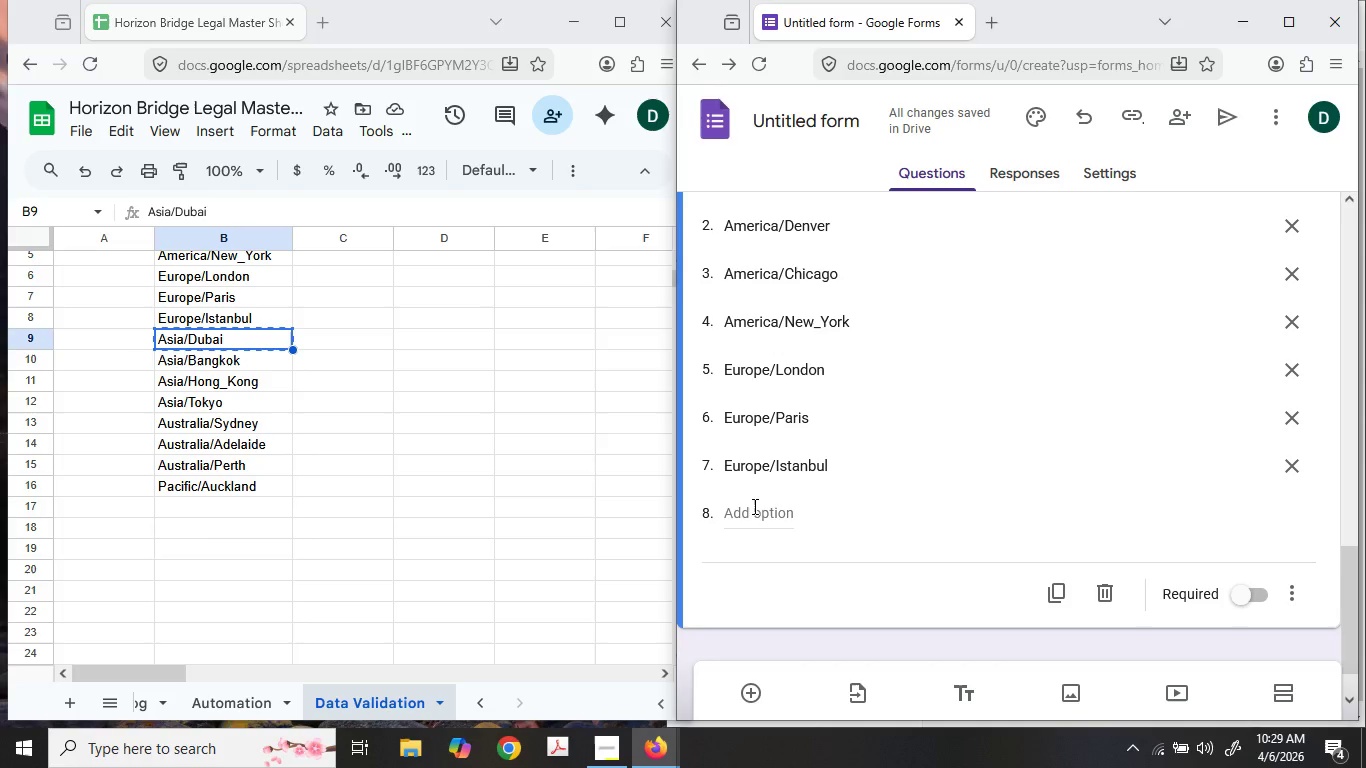 
key(Control+ControlLeft)
 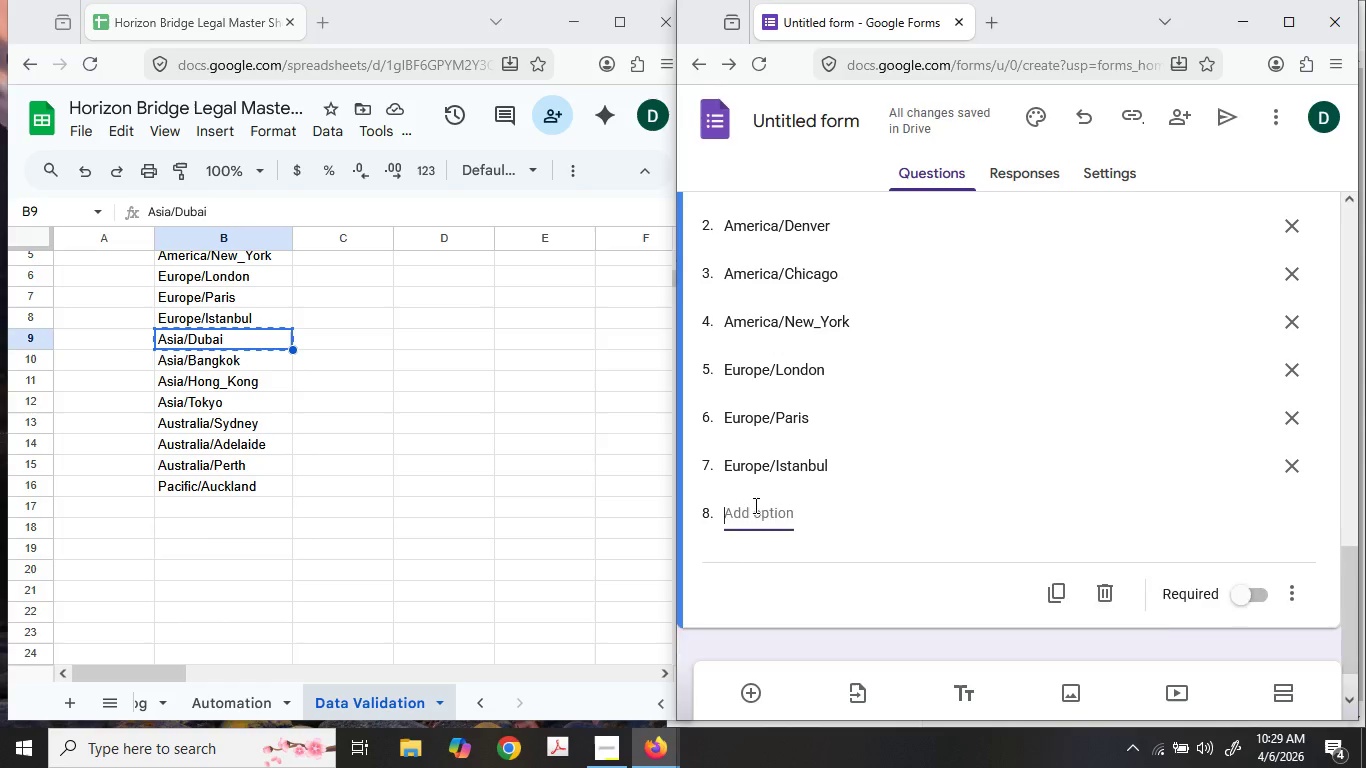 
key(Control+V)
 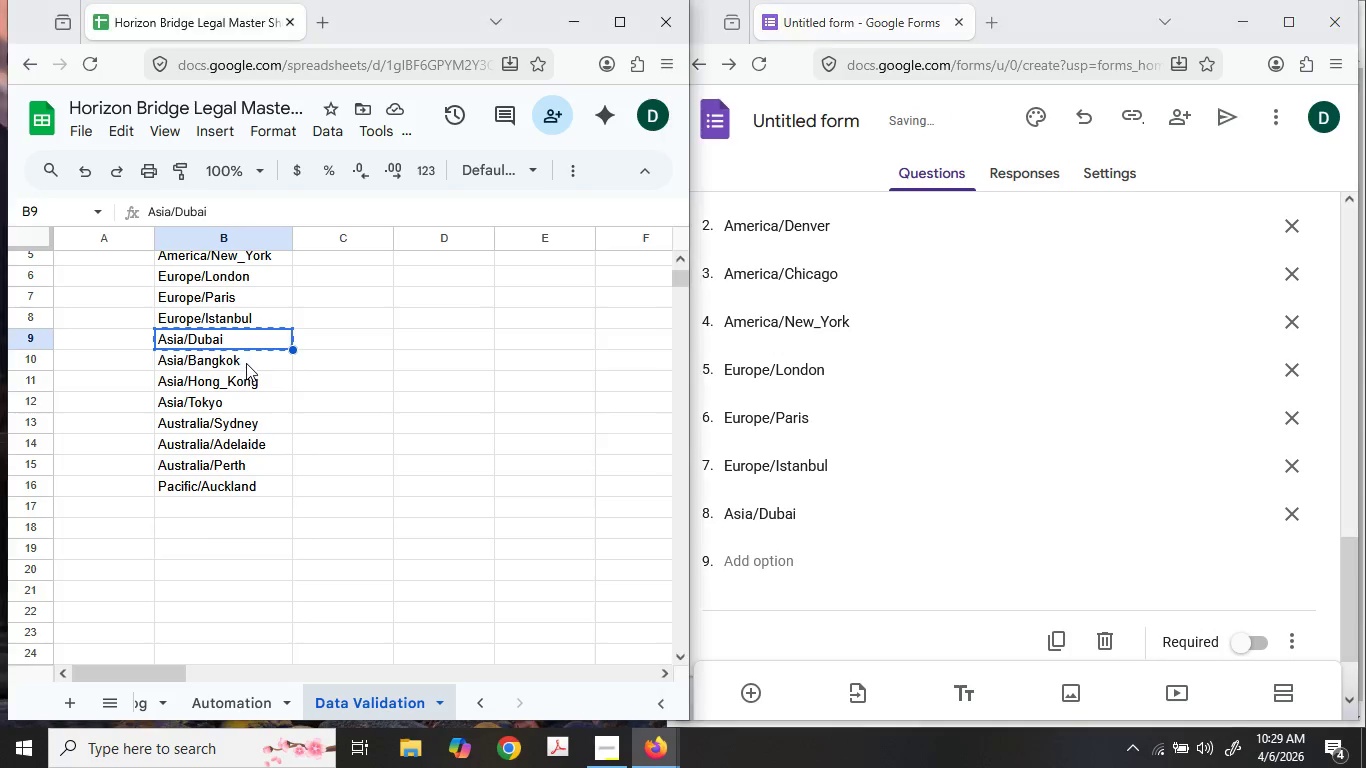 
key(Control+ControlLeft)
 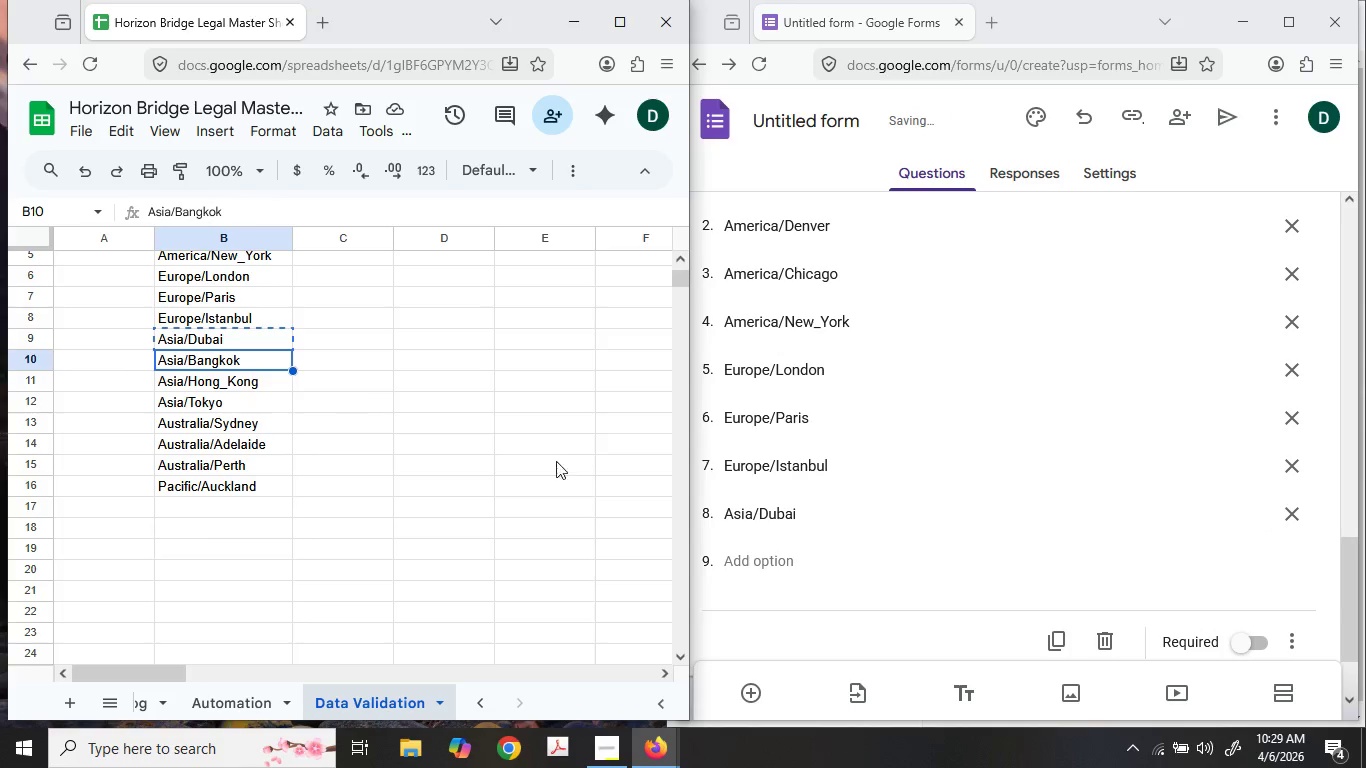 
key(Control+C)
 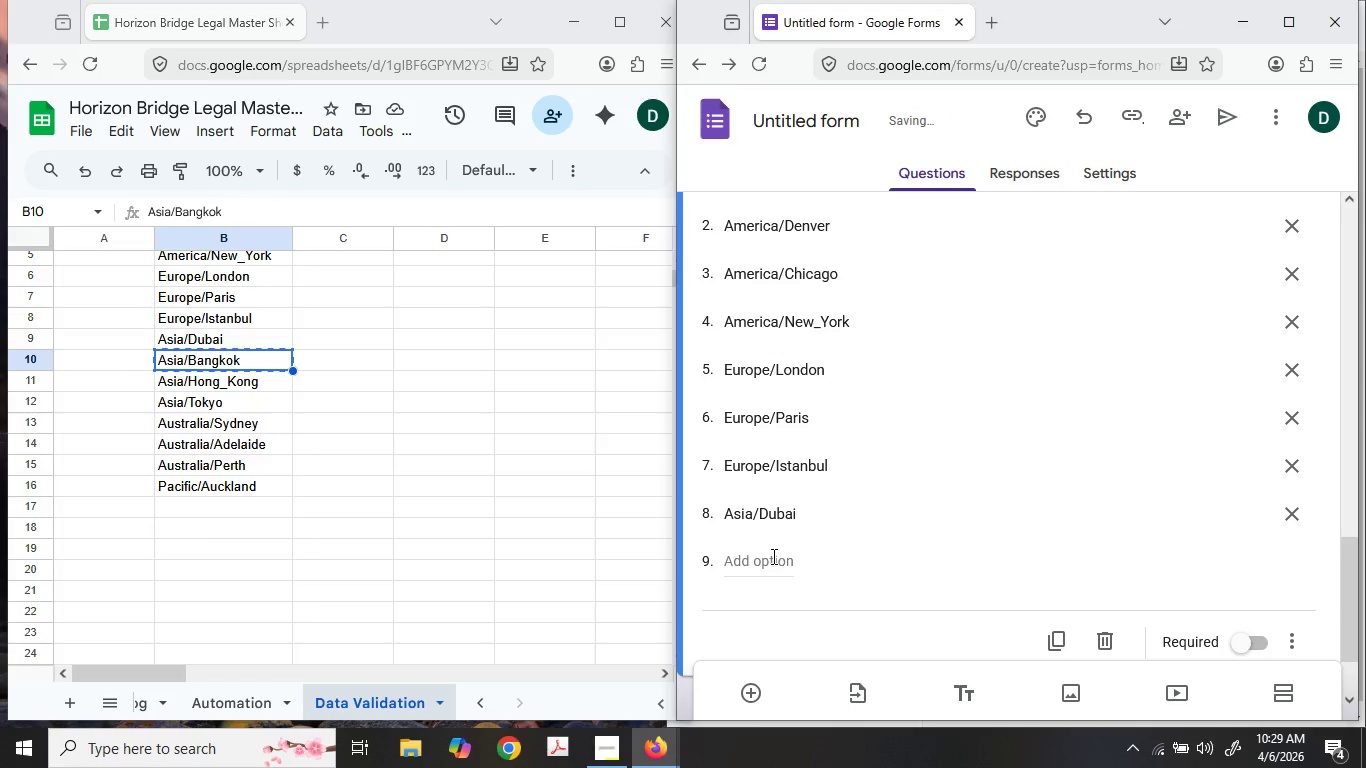 
key(Control+ControlLeft)
 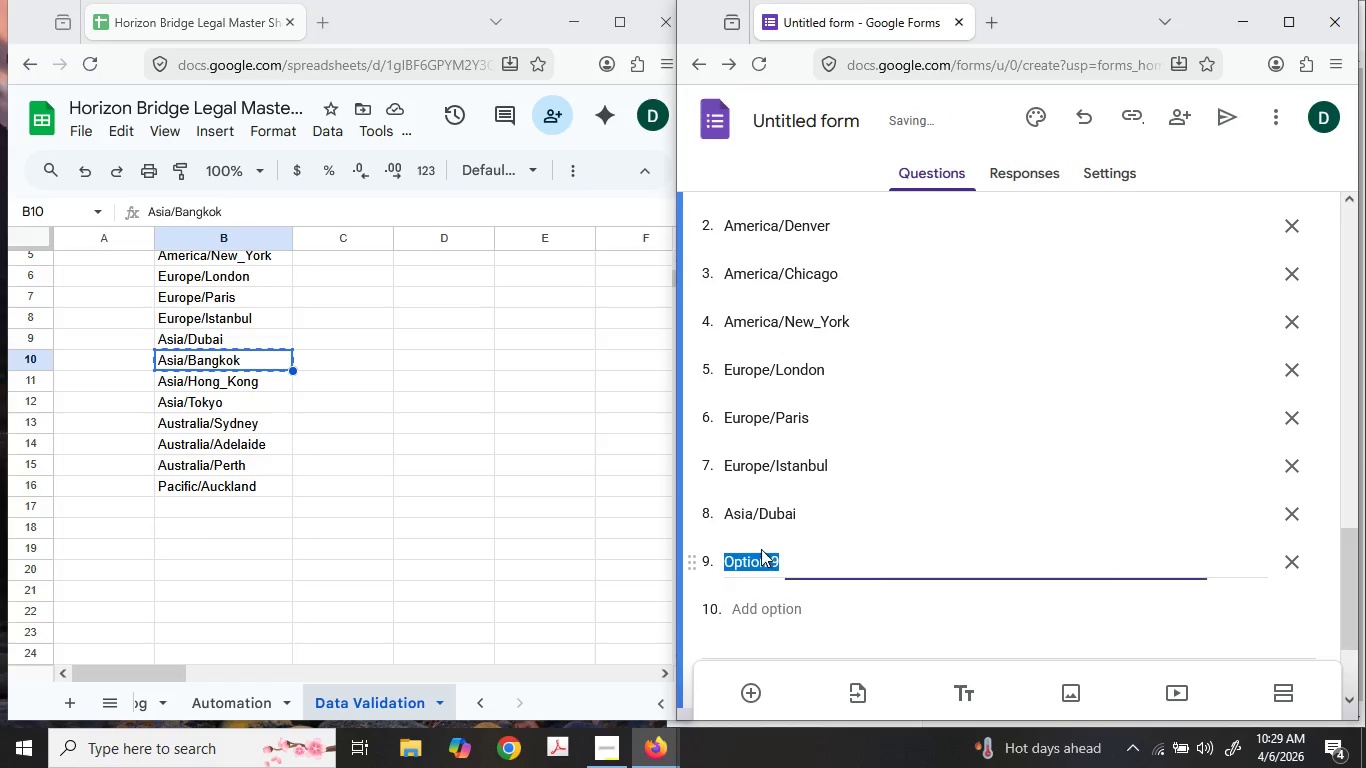 
key(Control+V)
 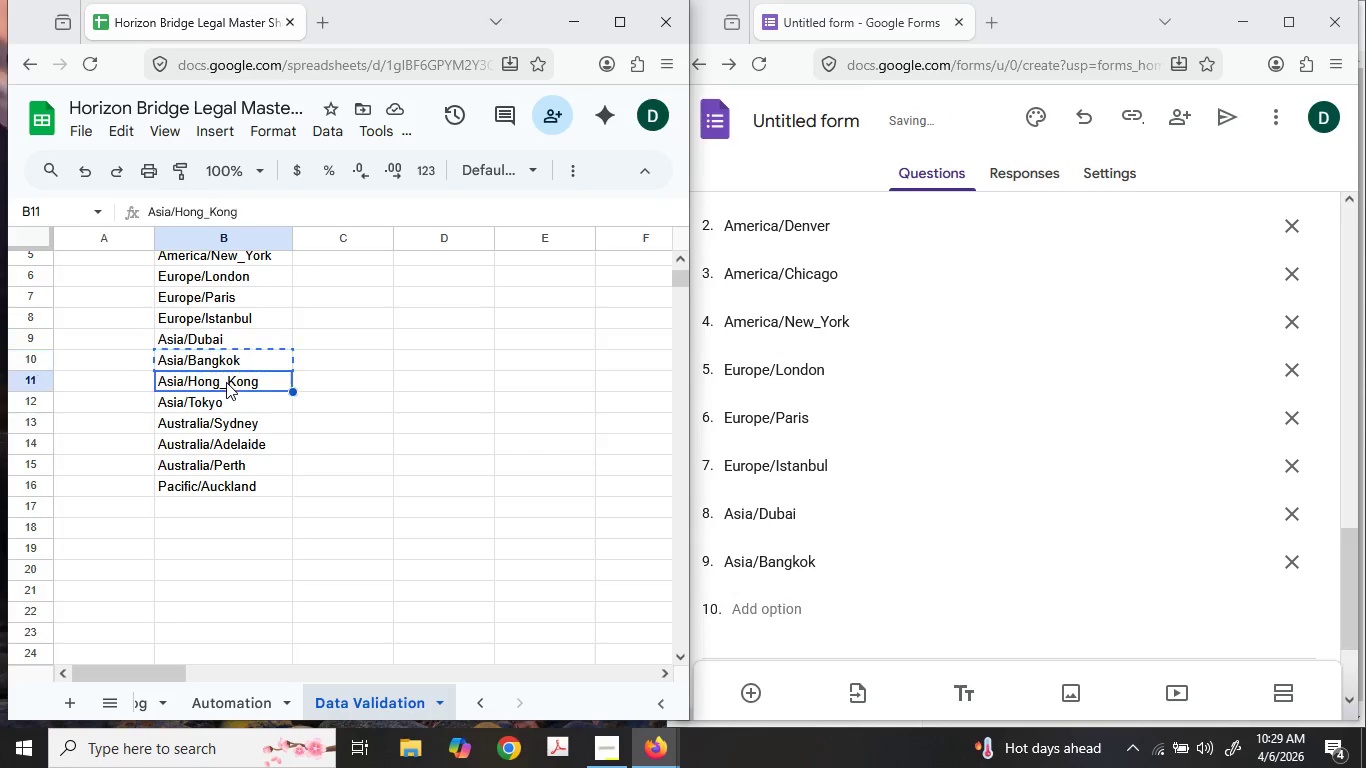 
key(Control+ControlLeft)
 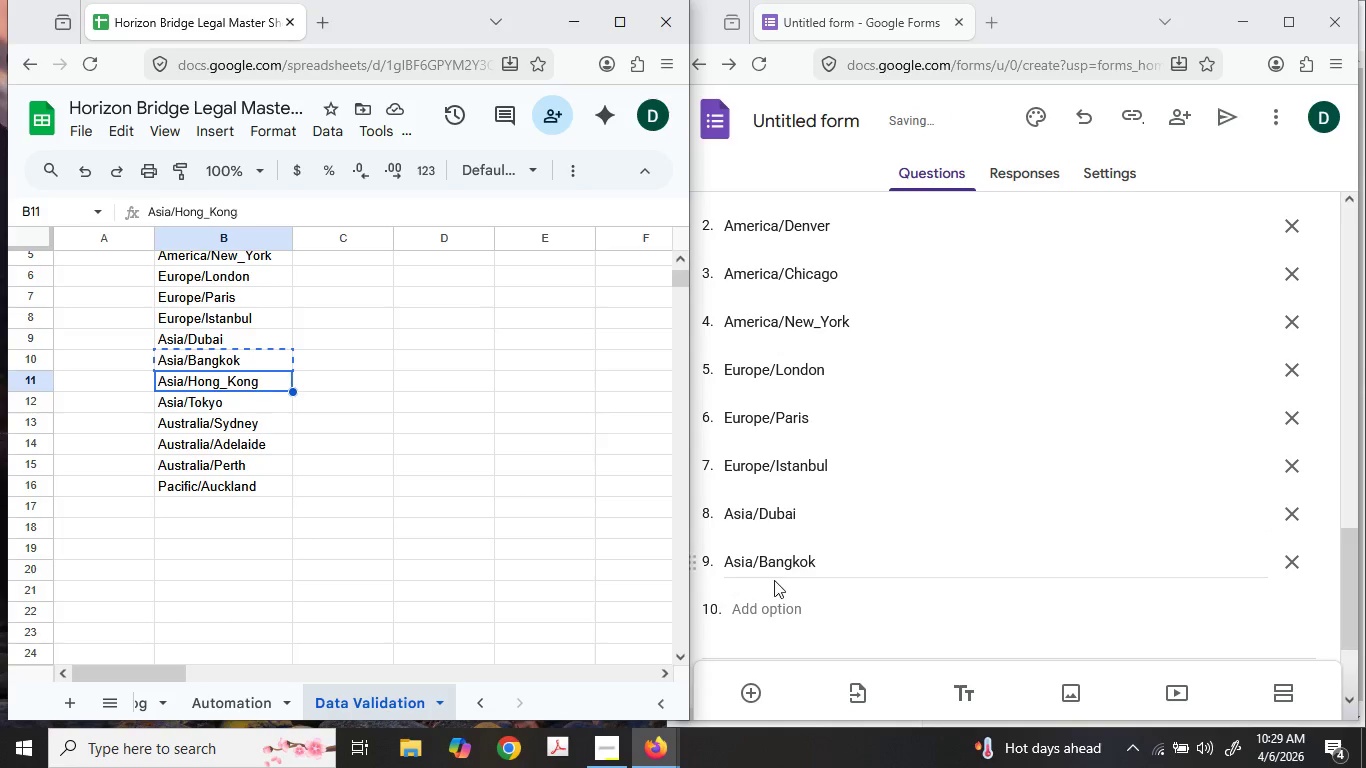 
key(Control+C)
 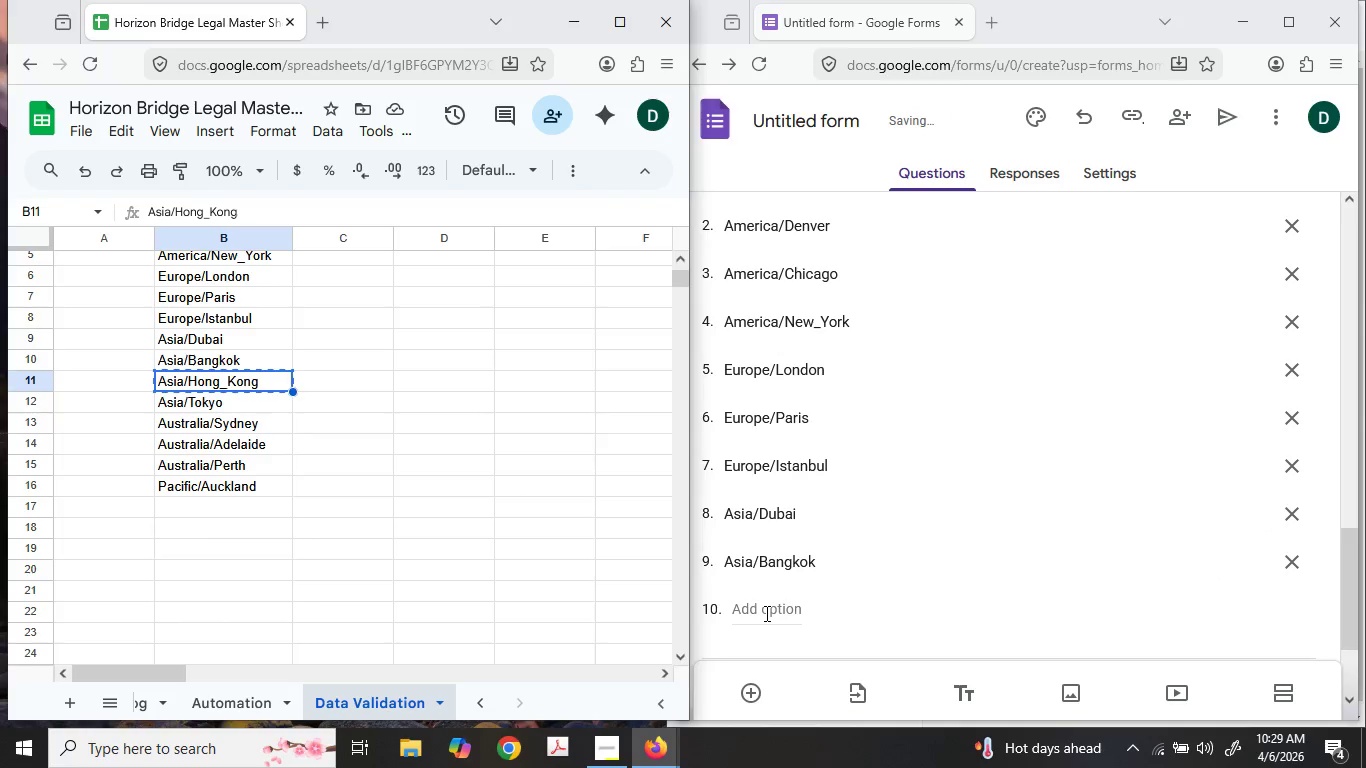 
left_click([765, 613])
 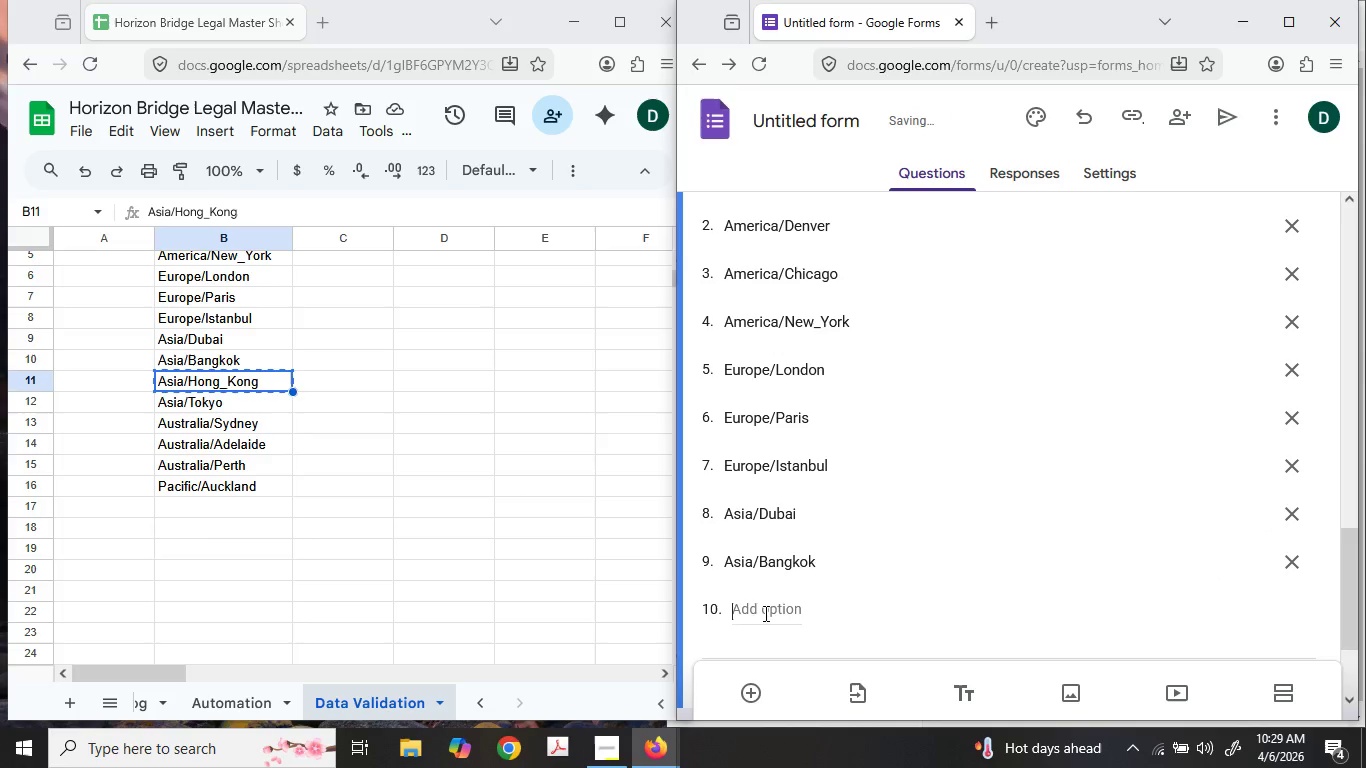 
key(Control+ControlLeft)
 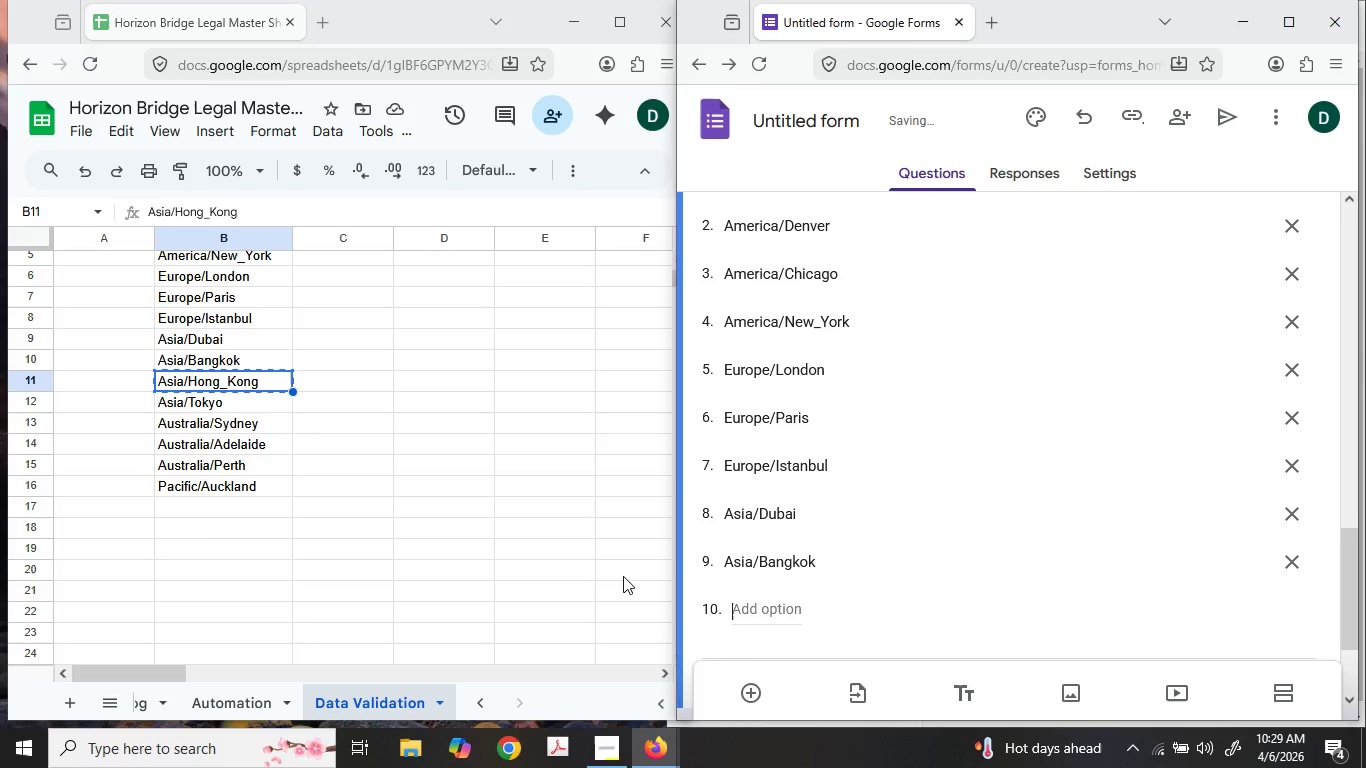 
key(Control+V)
 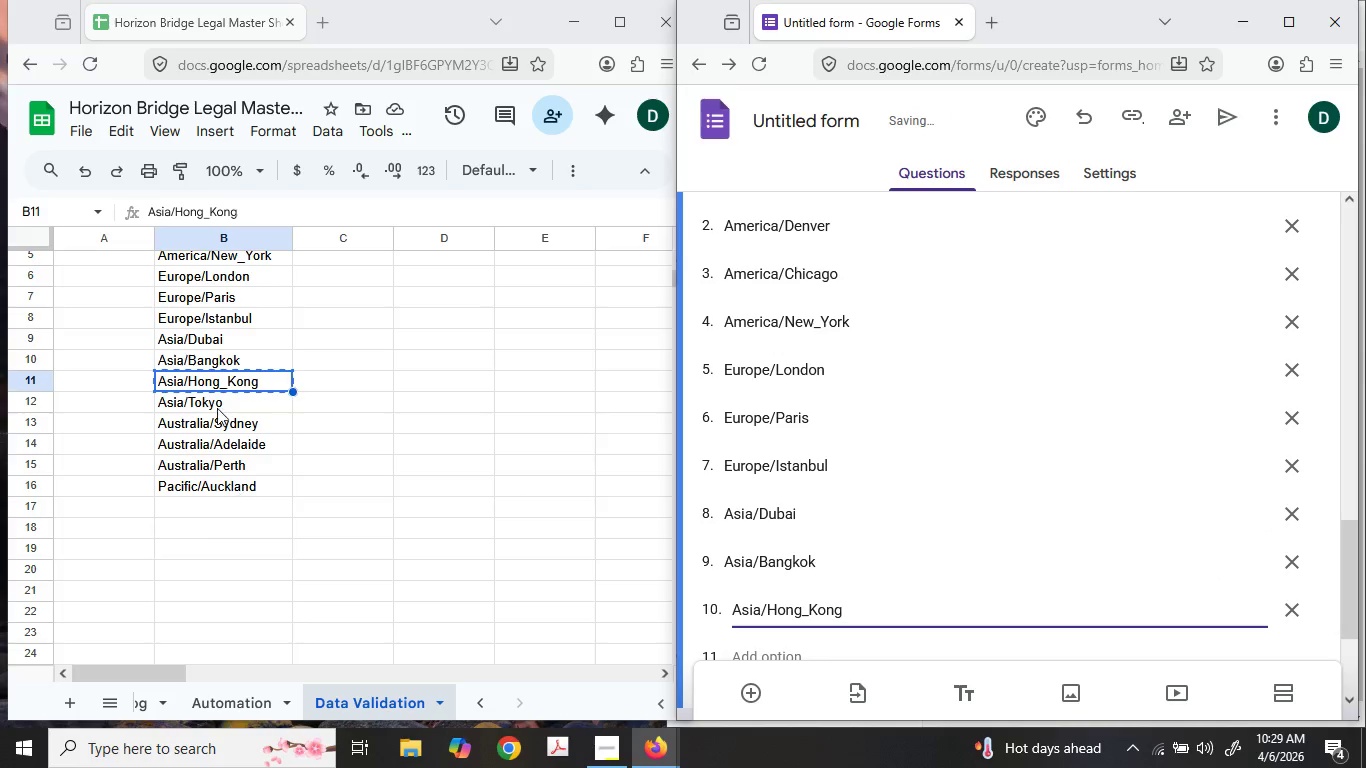 
left_click([217, 399])
 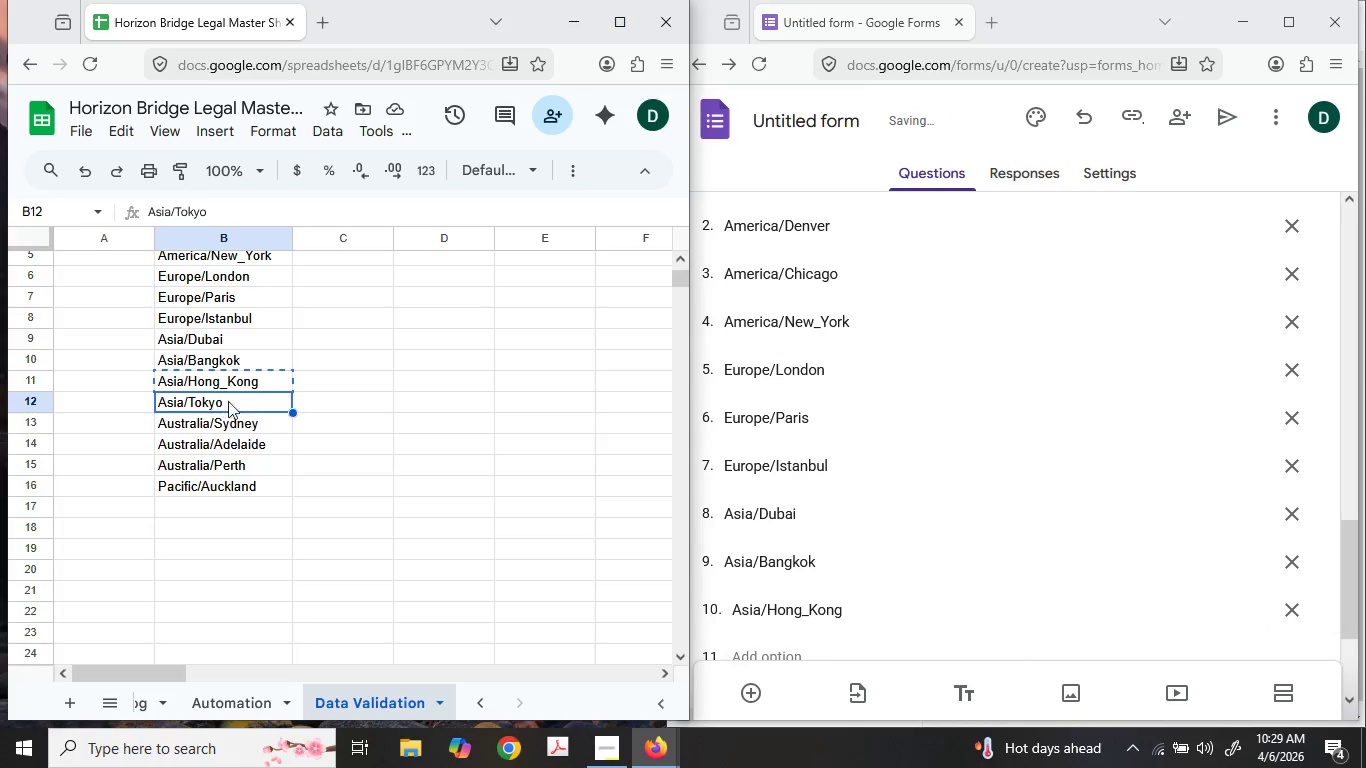 
key(Control+ControlLeft)
 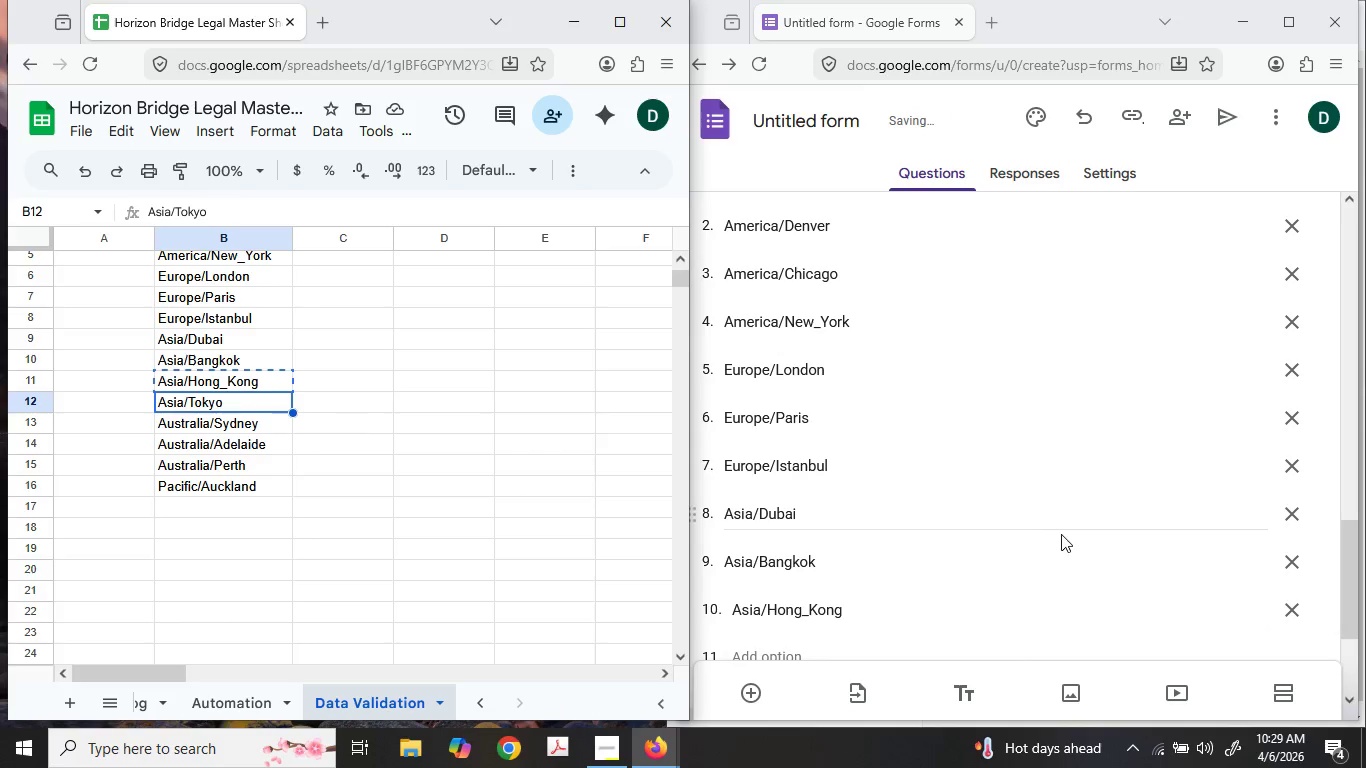 
key(Control+C)
 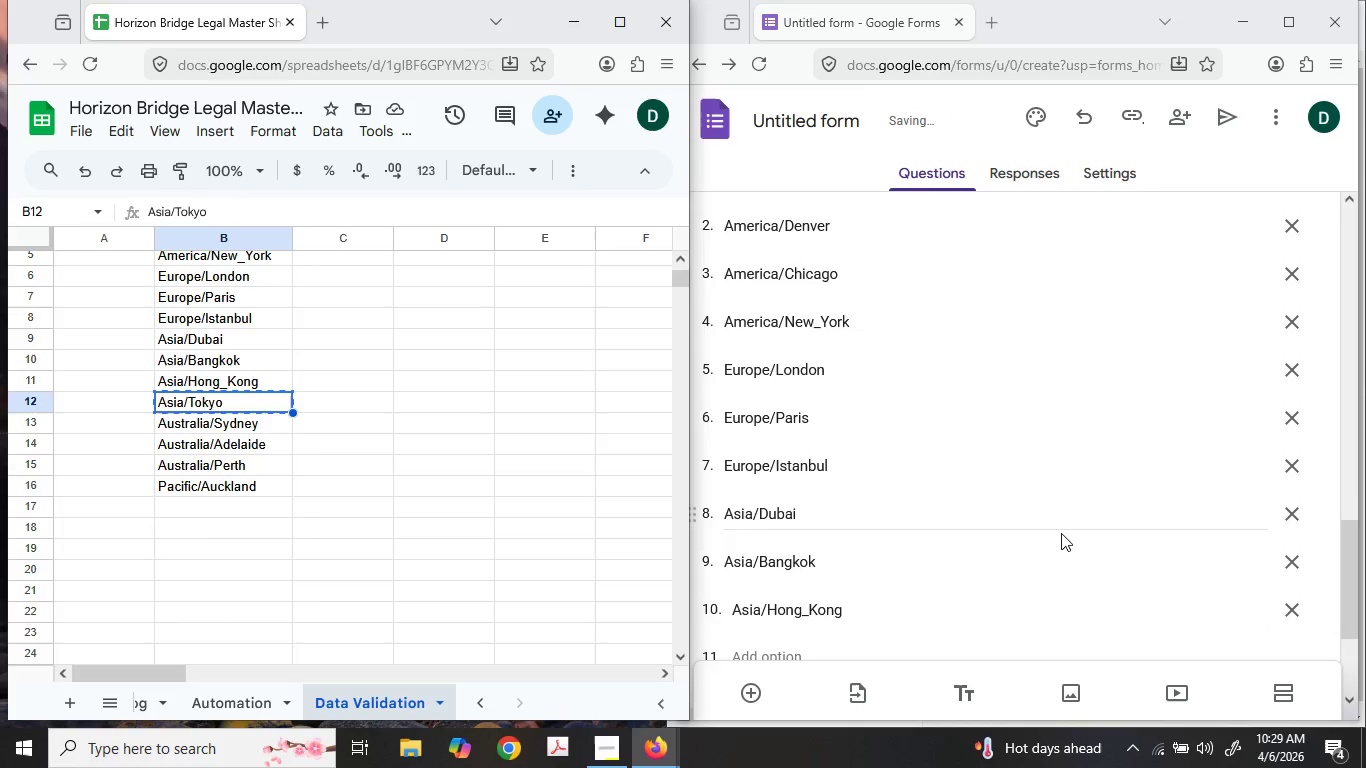 
scroll: coordinate [1061, 533], scroll_direction: down, amount: 1.0
 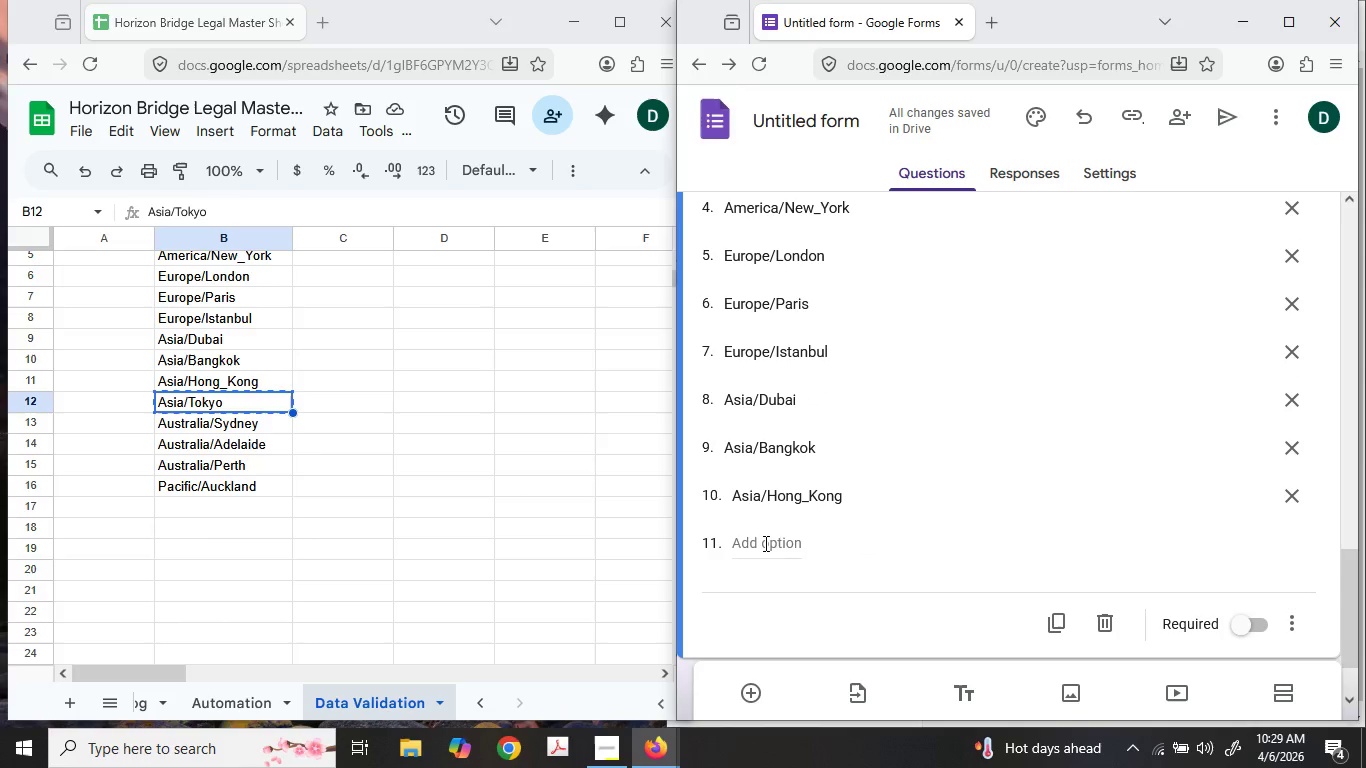 
key(Control+ControlLeft)
 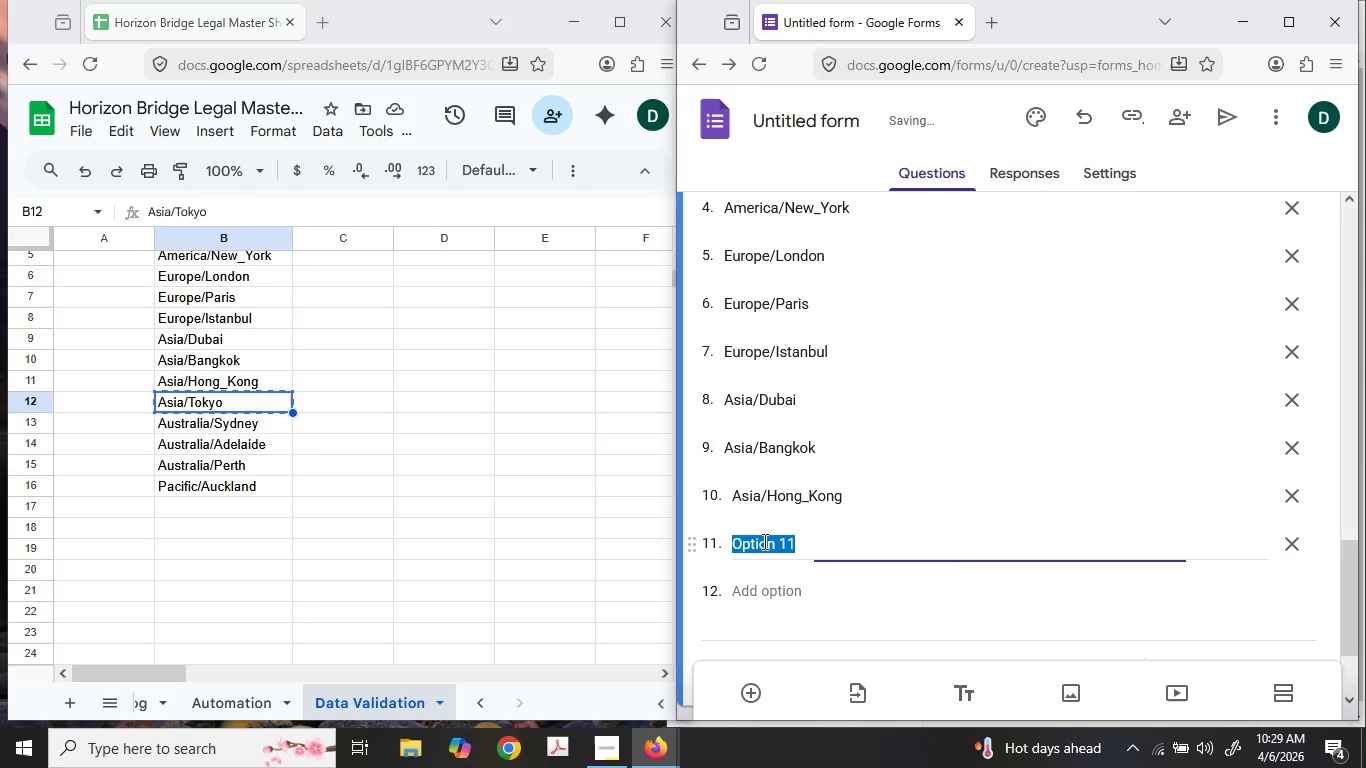 
key(Control+V)
 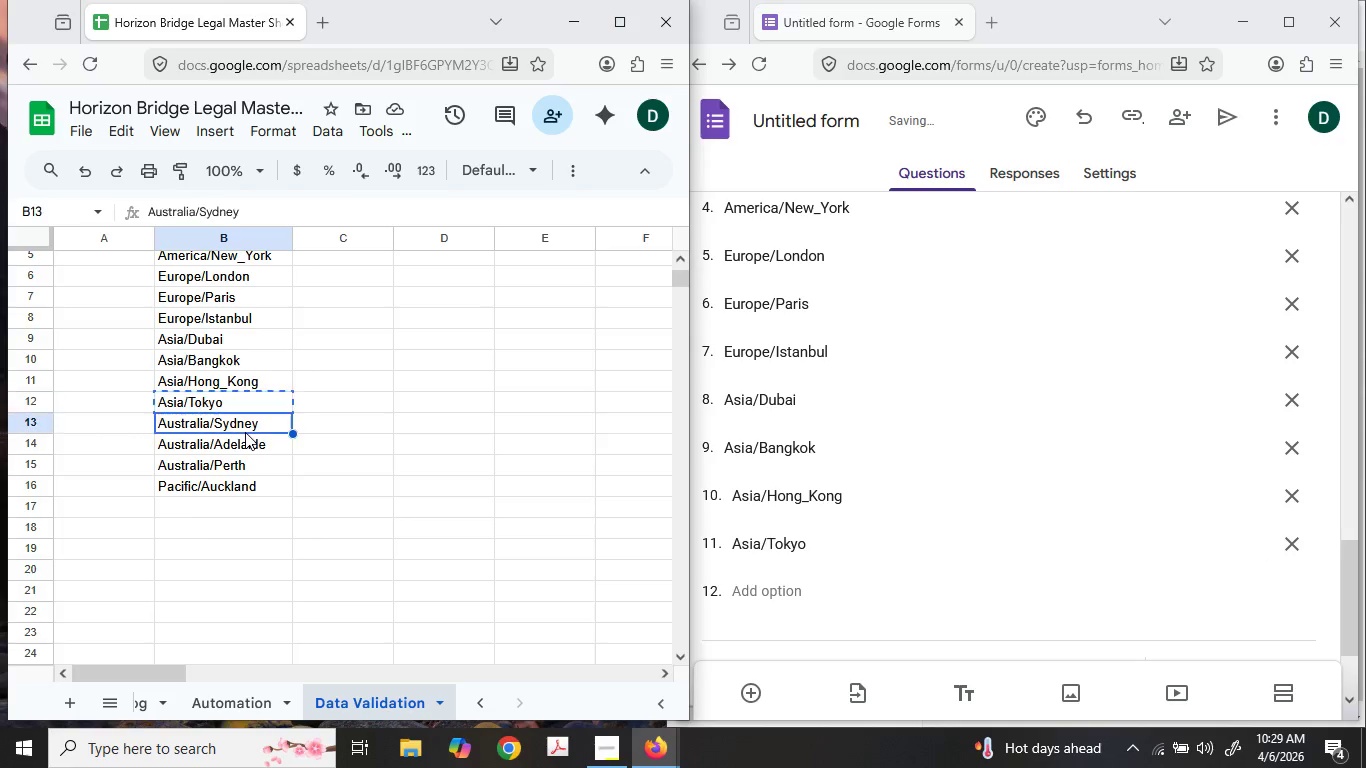 
key(Control+ControlLeft)
 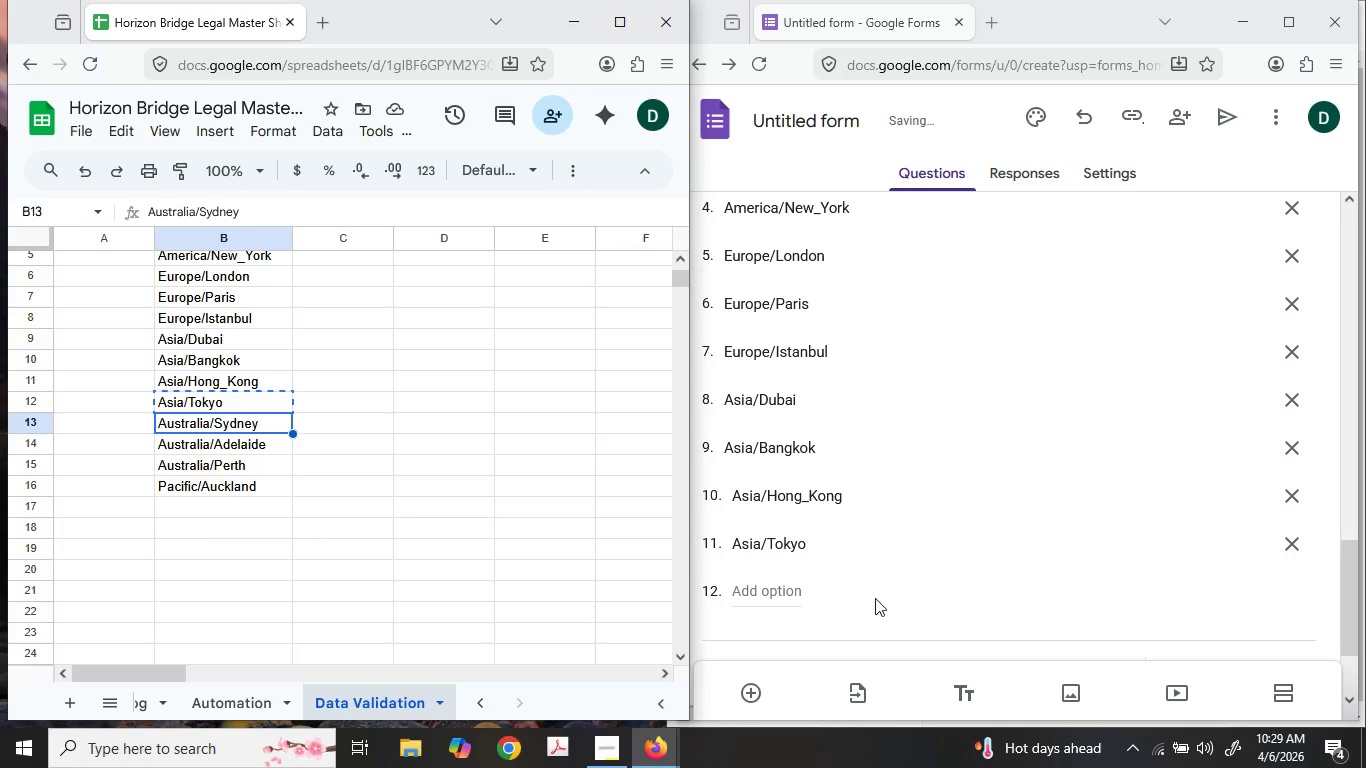 
key(Control+C)
 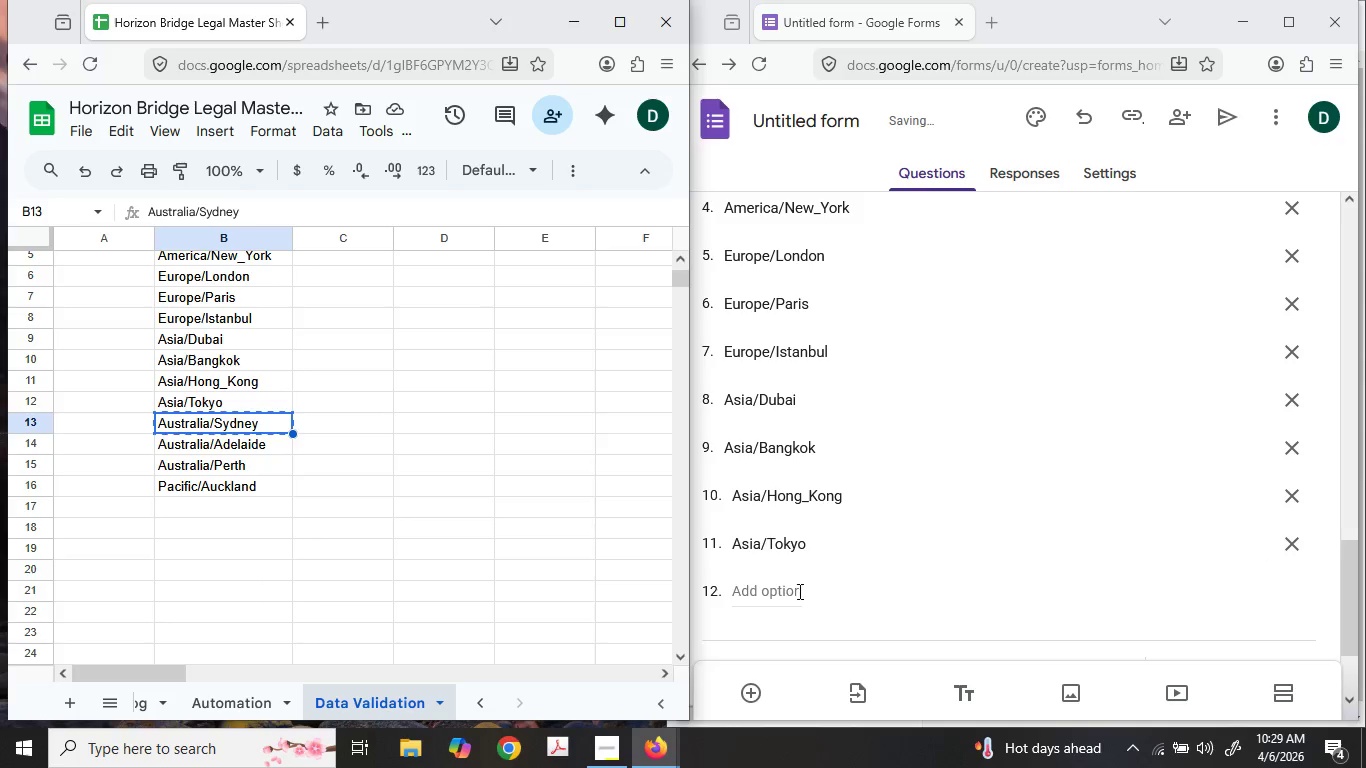 
left_click([791, 587])
 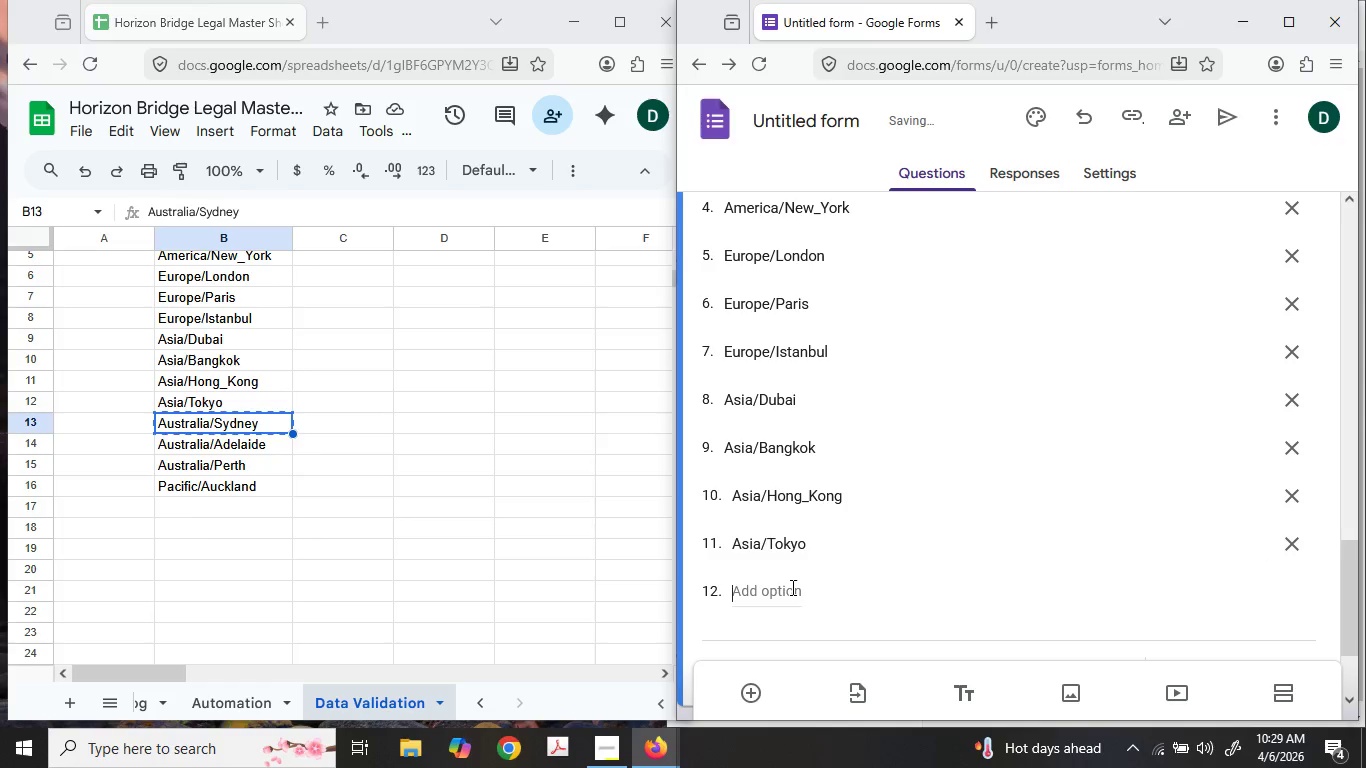 
key(Control+ControlLeft)
 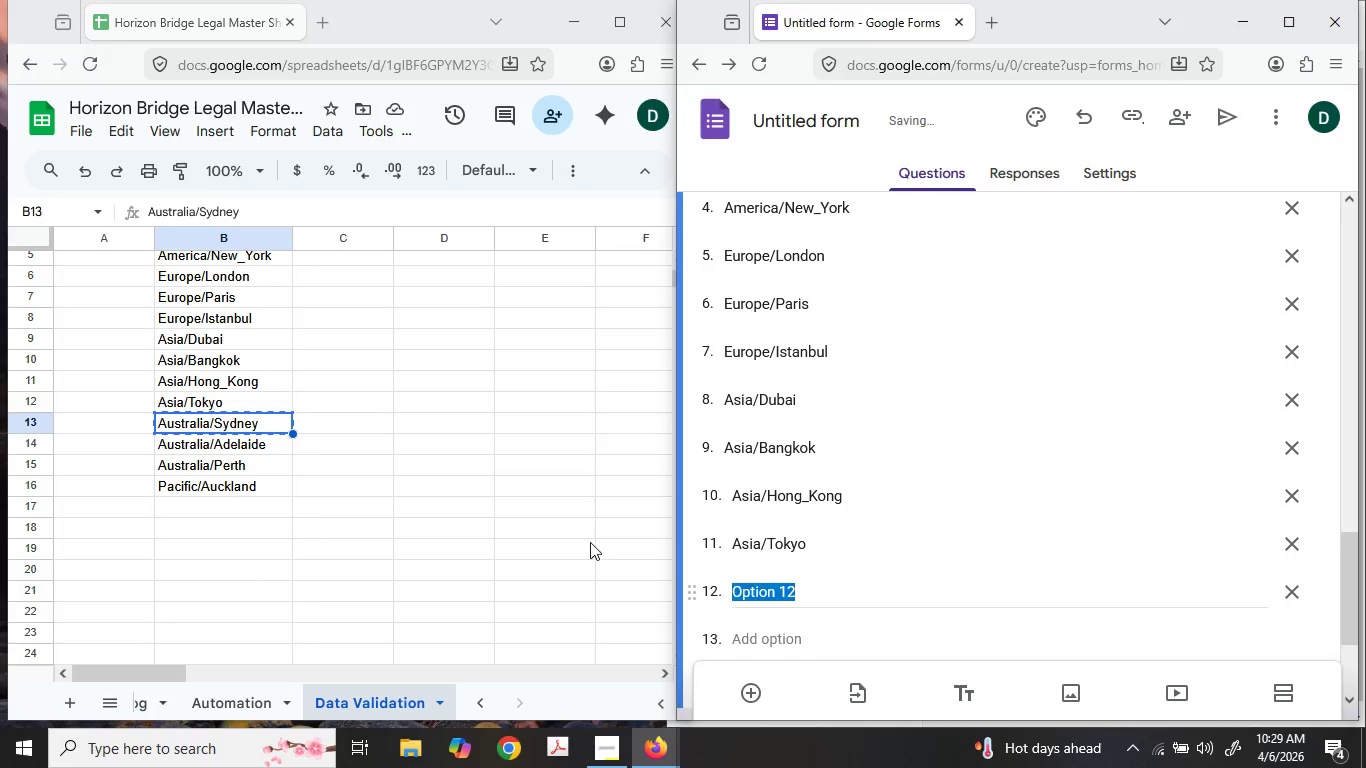 
key(Control+V)
 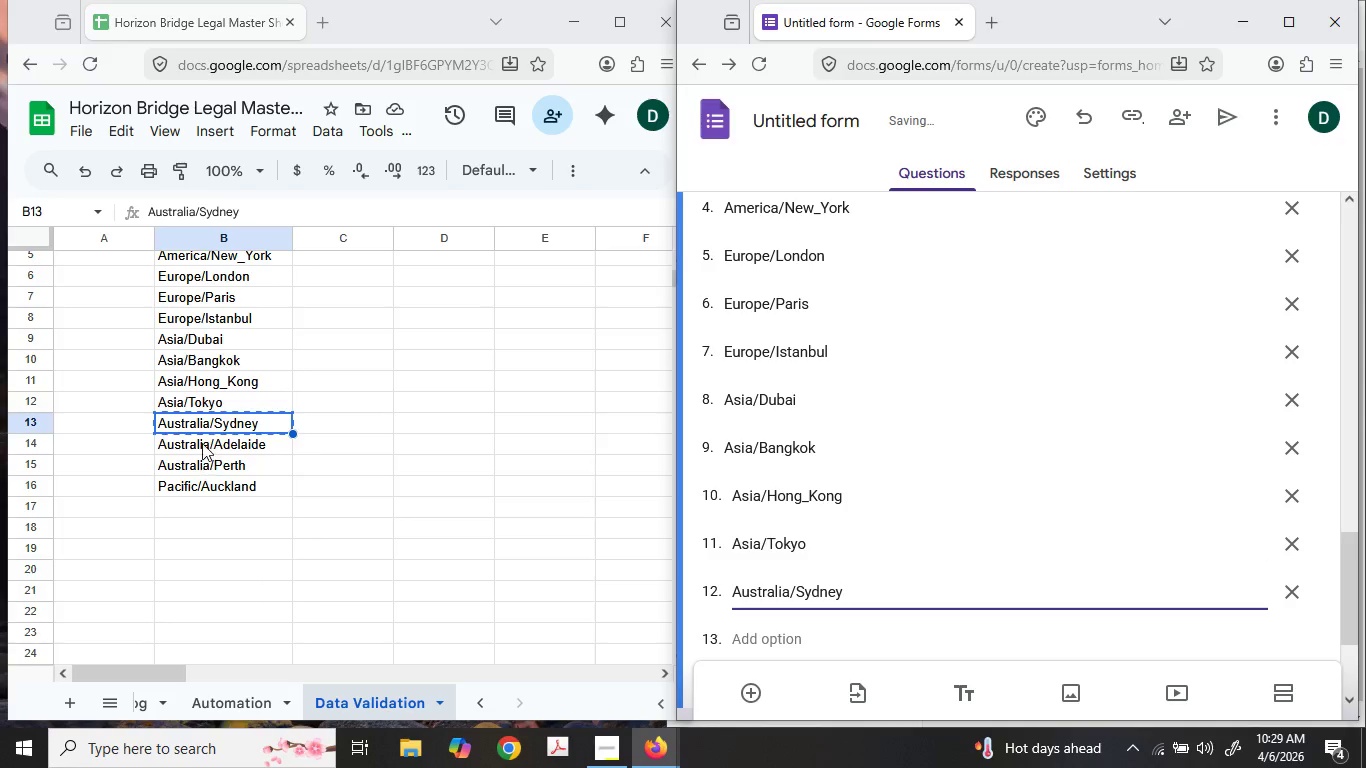 
left_click([202, 439])
 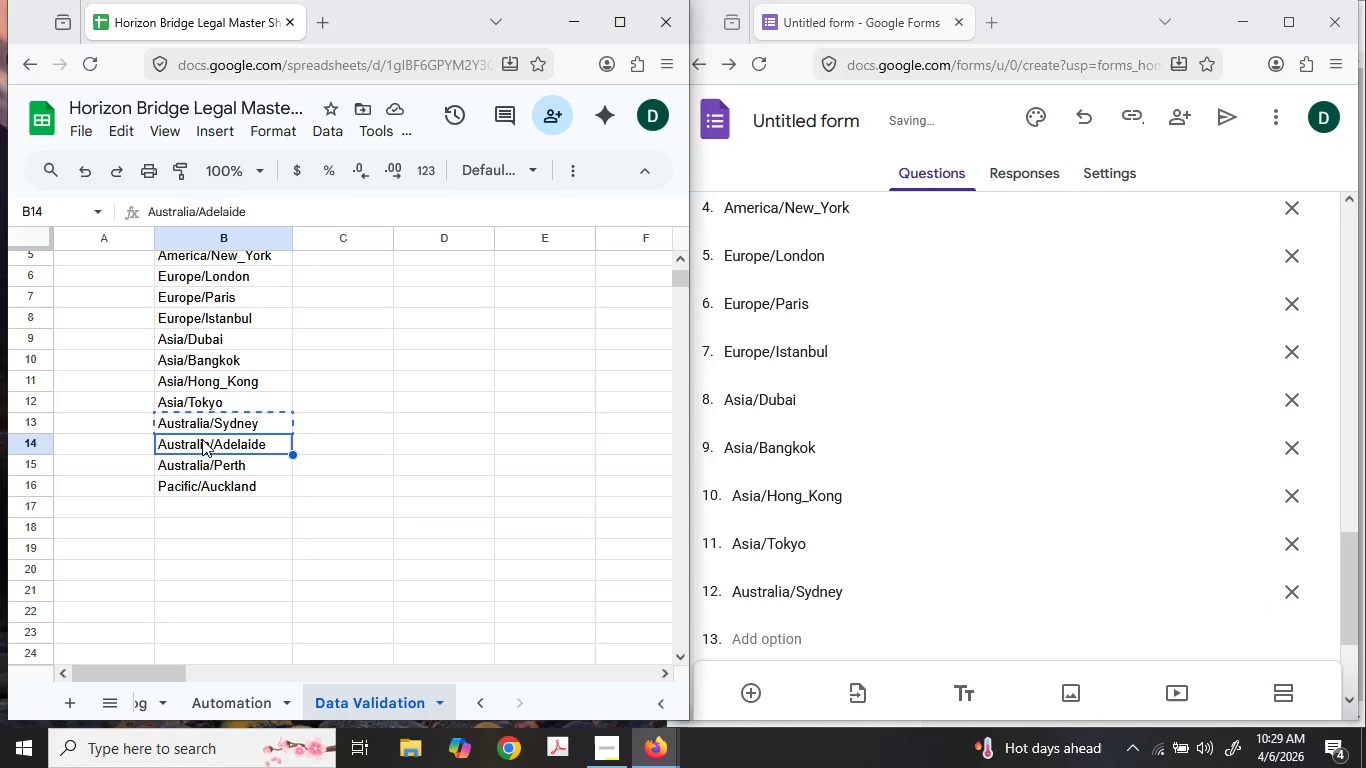 
key(Control+ControlLeft)
 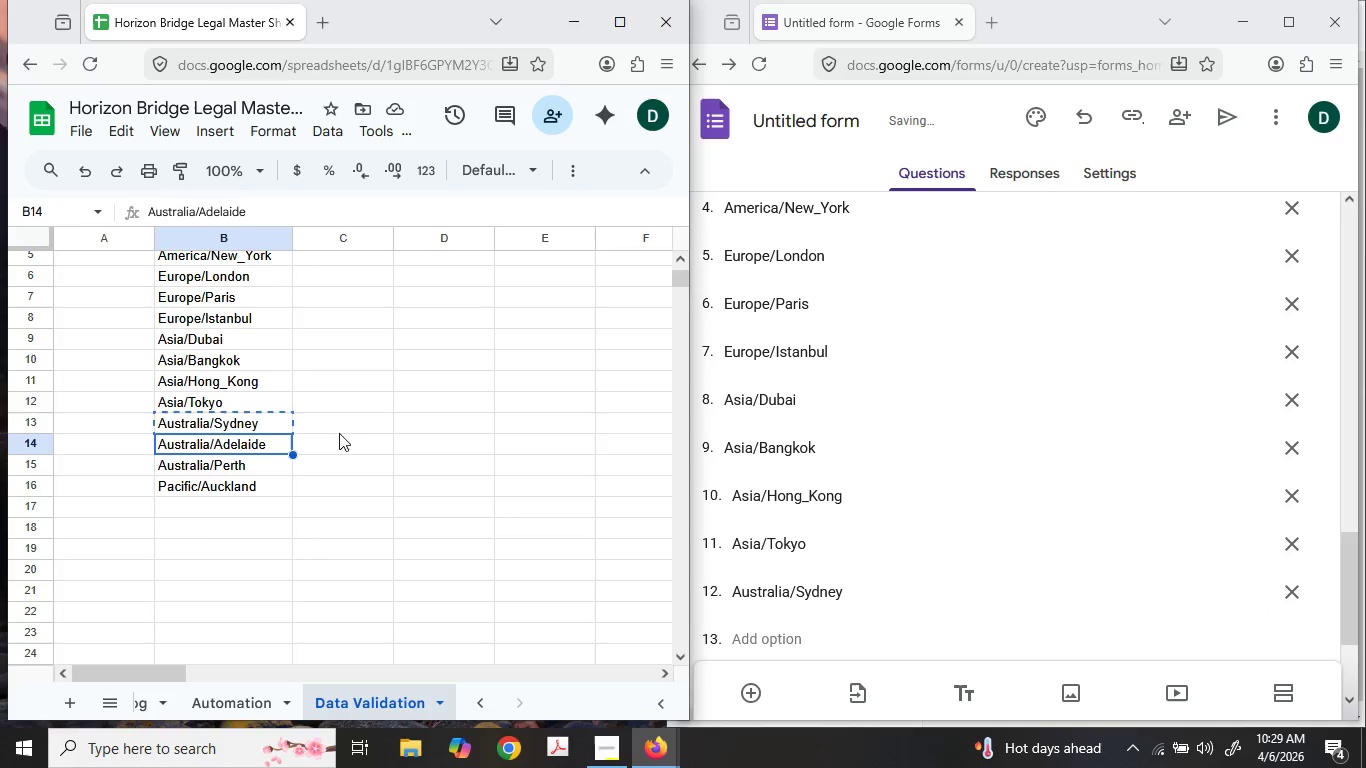 
key(Control+C)
 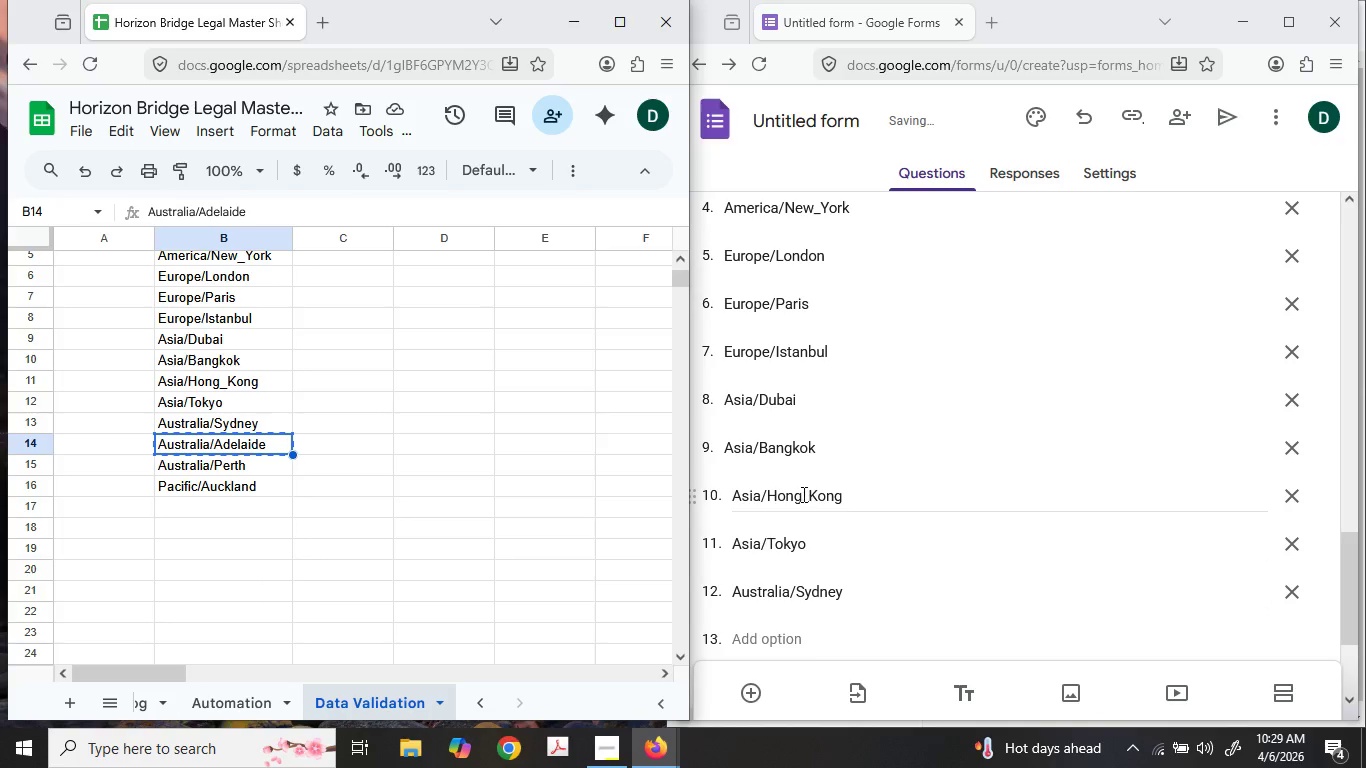 
scroll: coordinate [804, 493], scroll_direction: down, amount: 1.0
 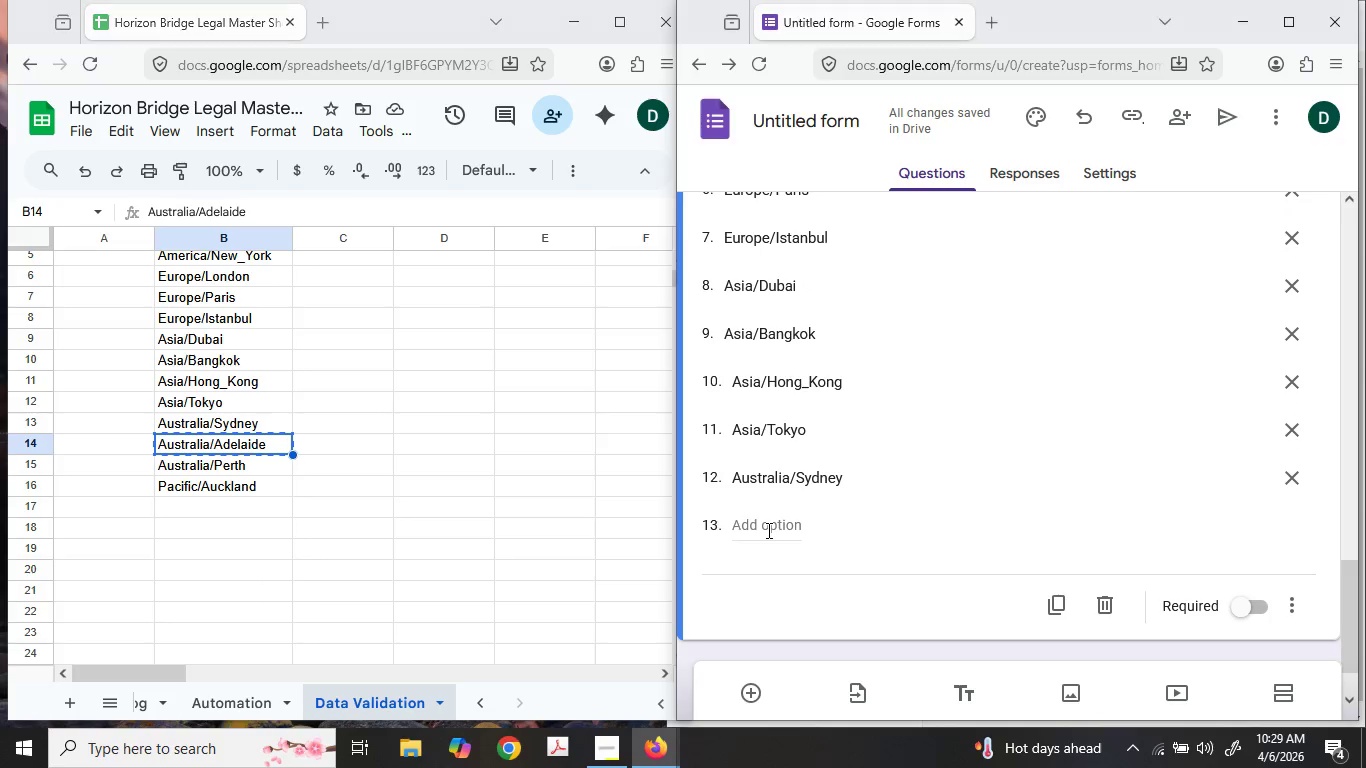 
key(Control+ControlLeft)
 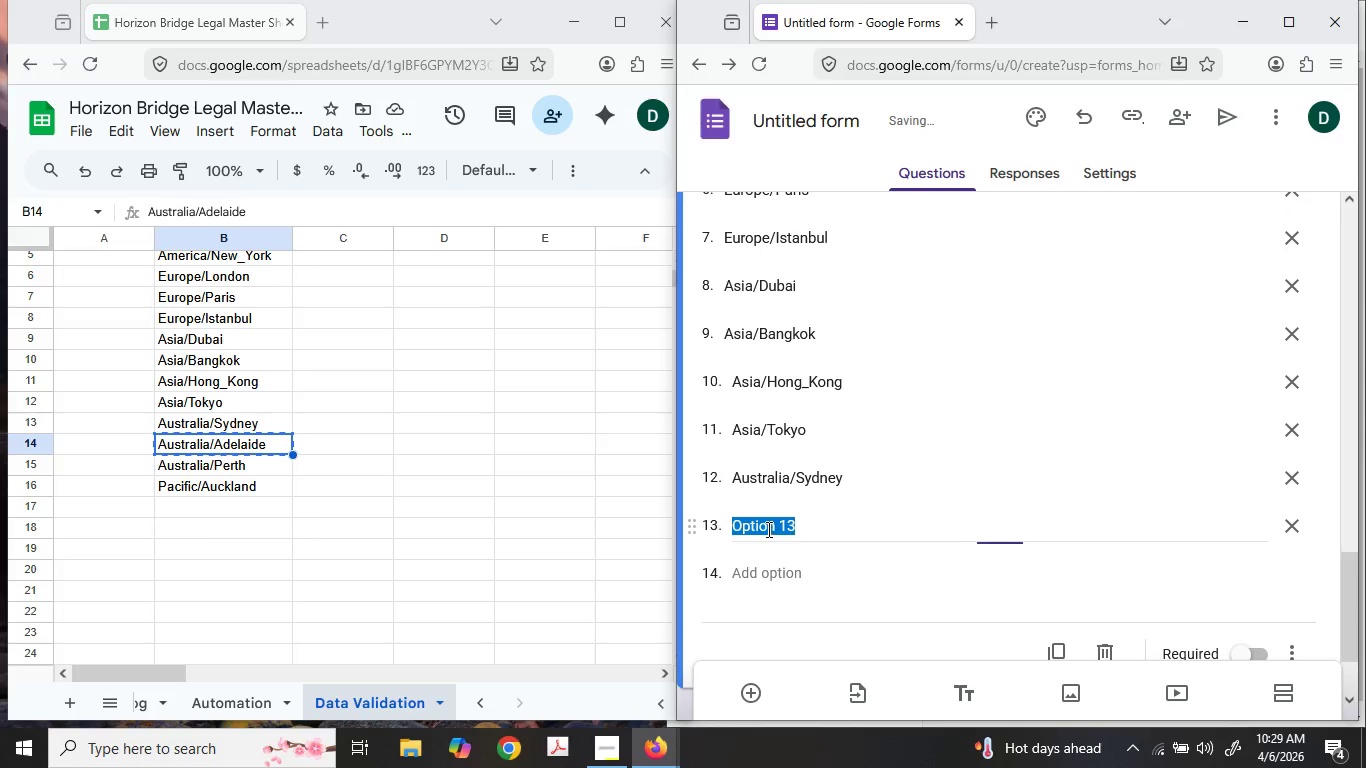 
key(Control+V)
 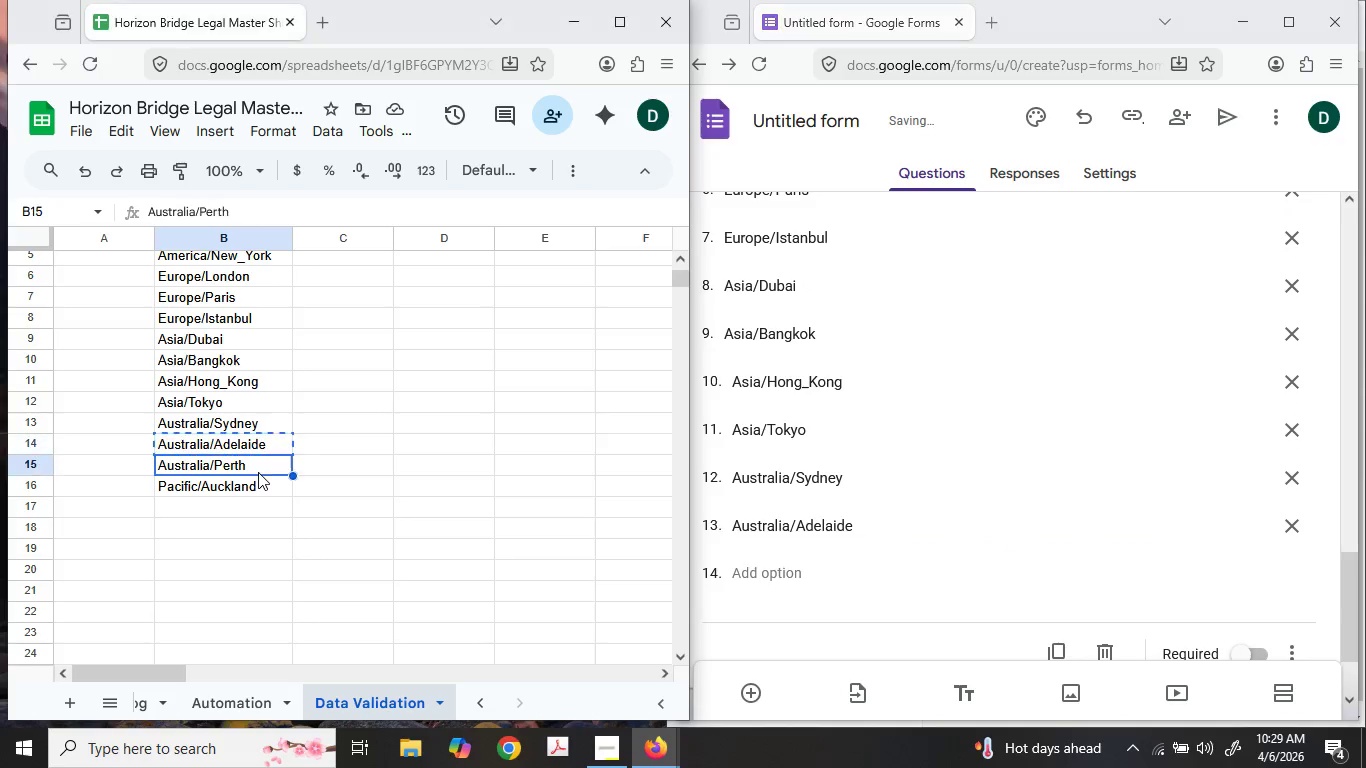 
key(Control+ControlLeft)
 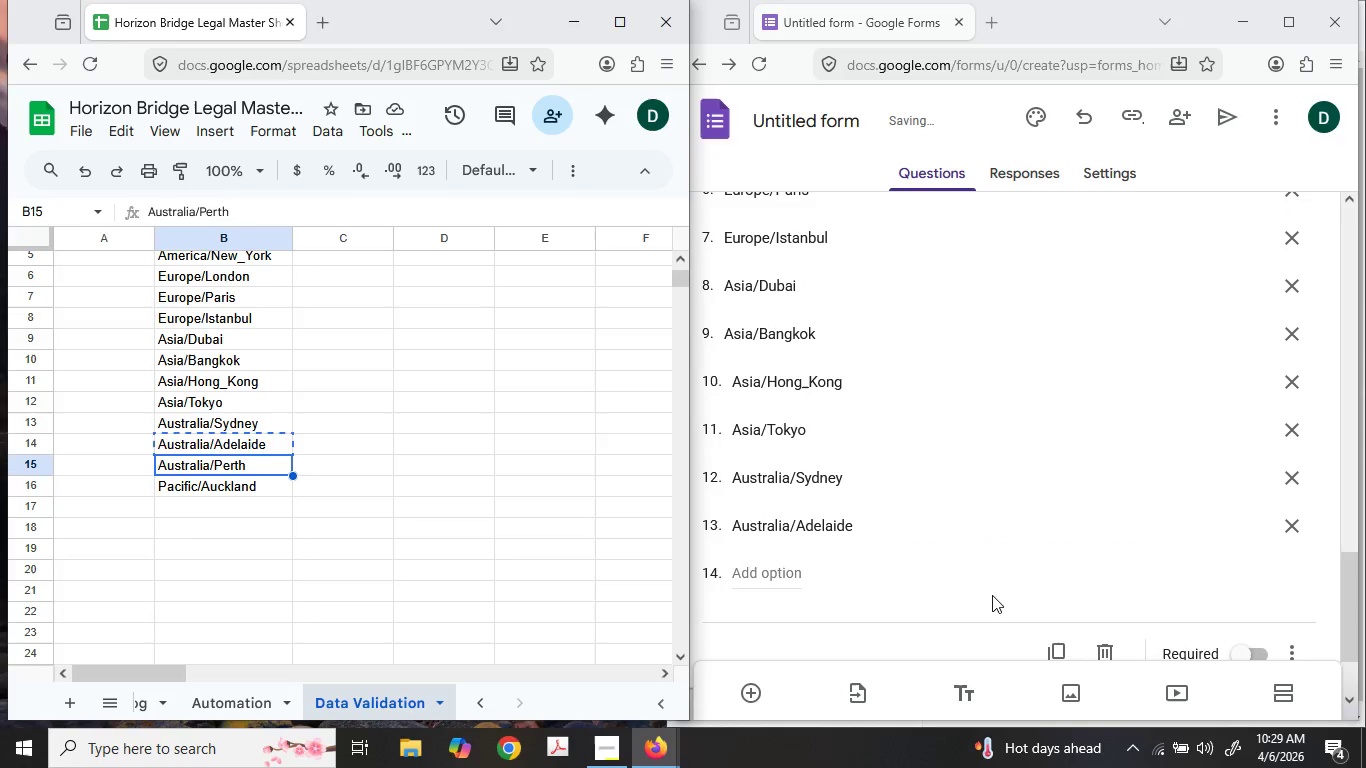 
key(Control+C)
 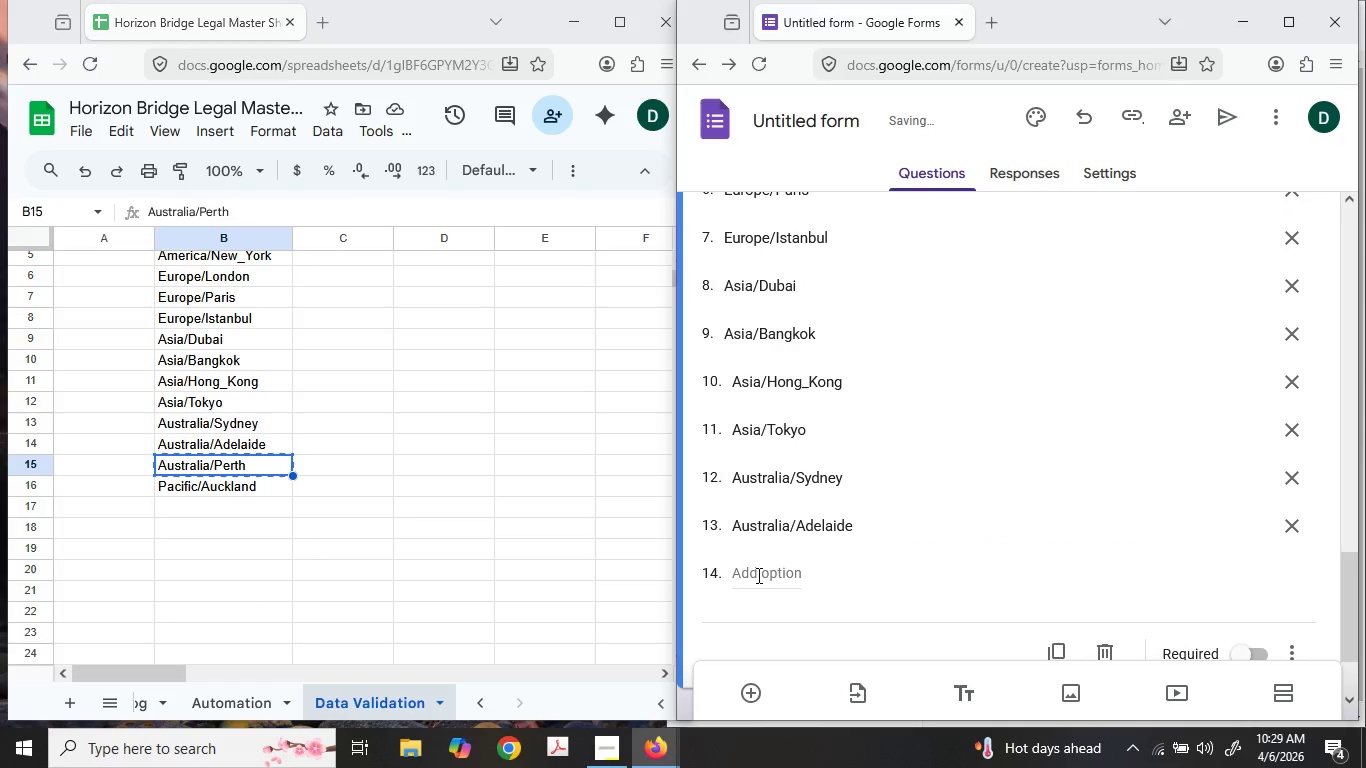 
key(Control+ControlLeft)
 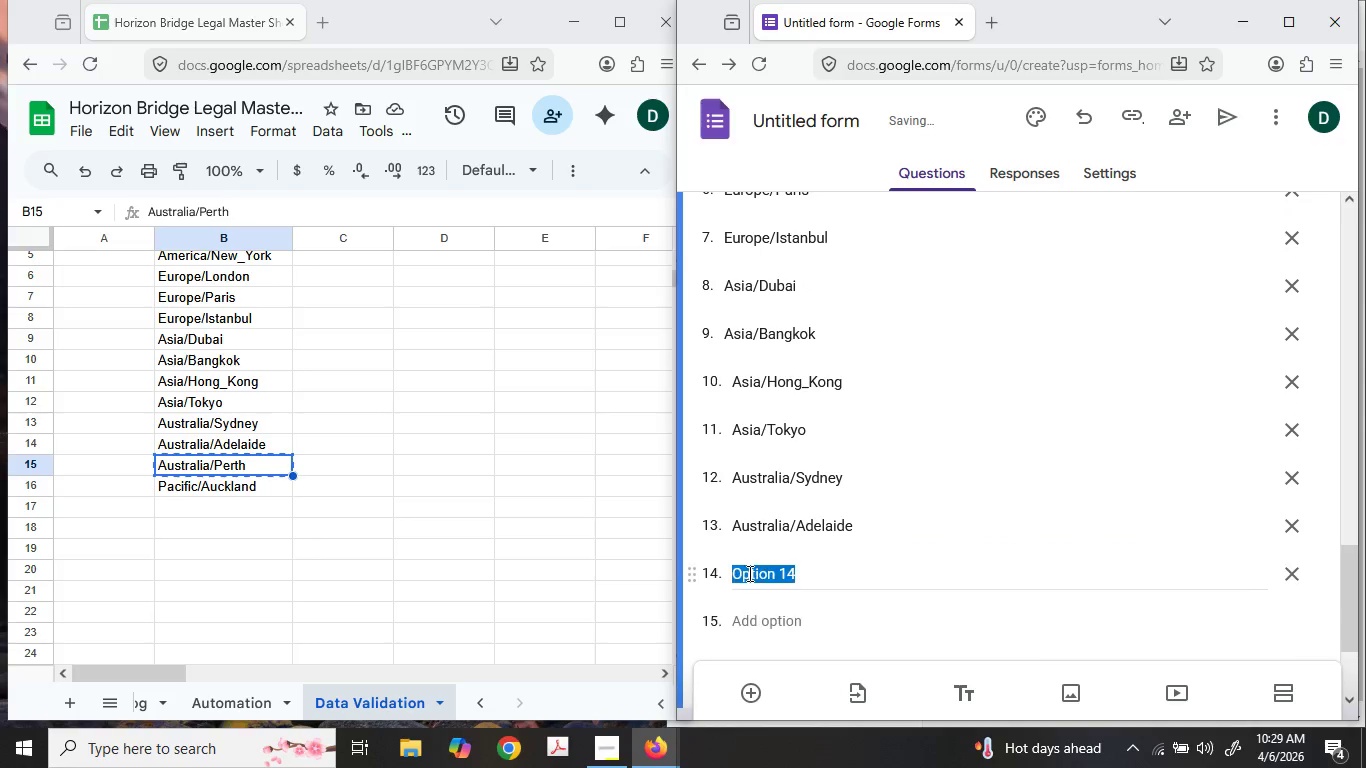 
key(Control+V)
 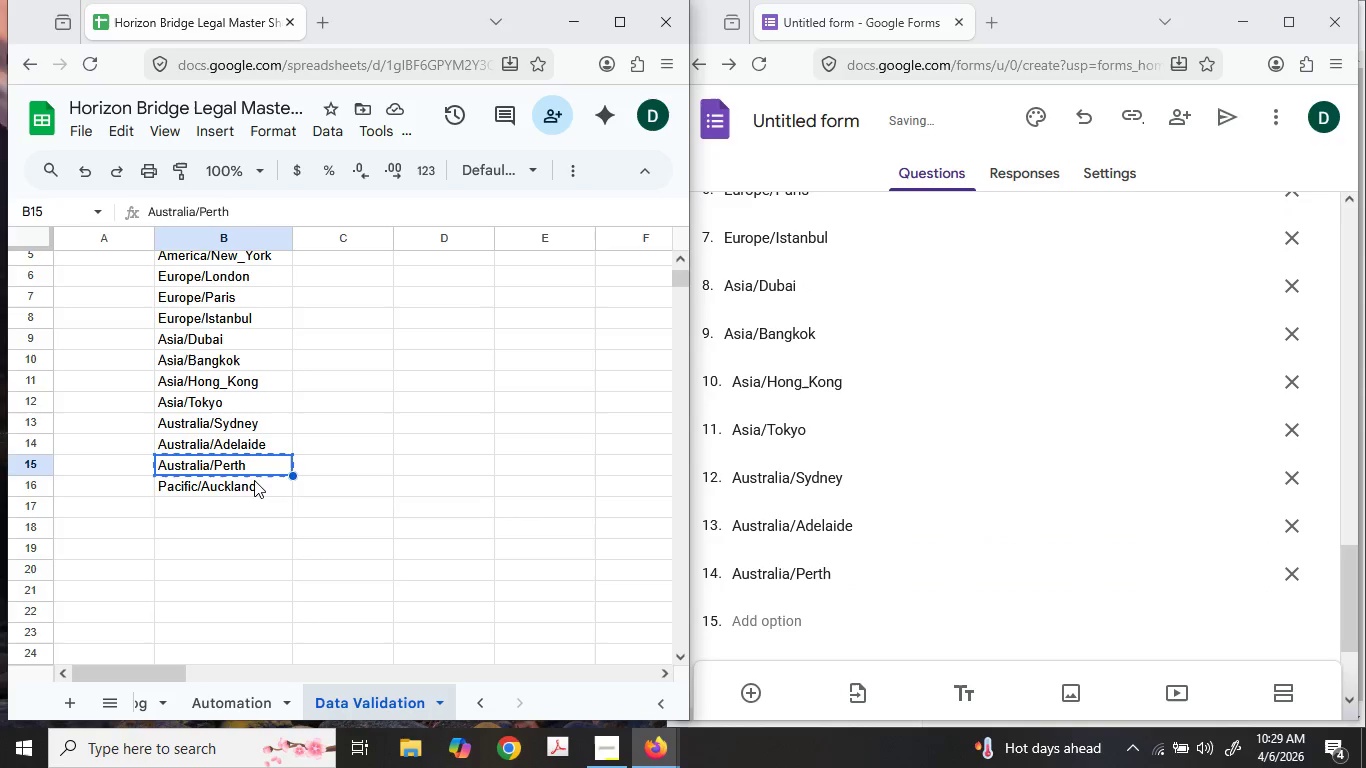 
key(Control+ControlLeft)
 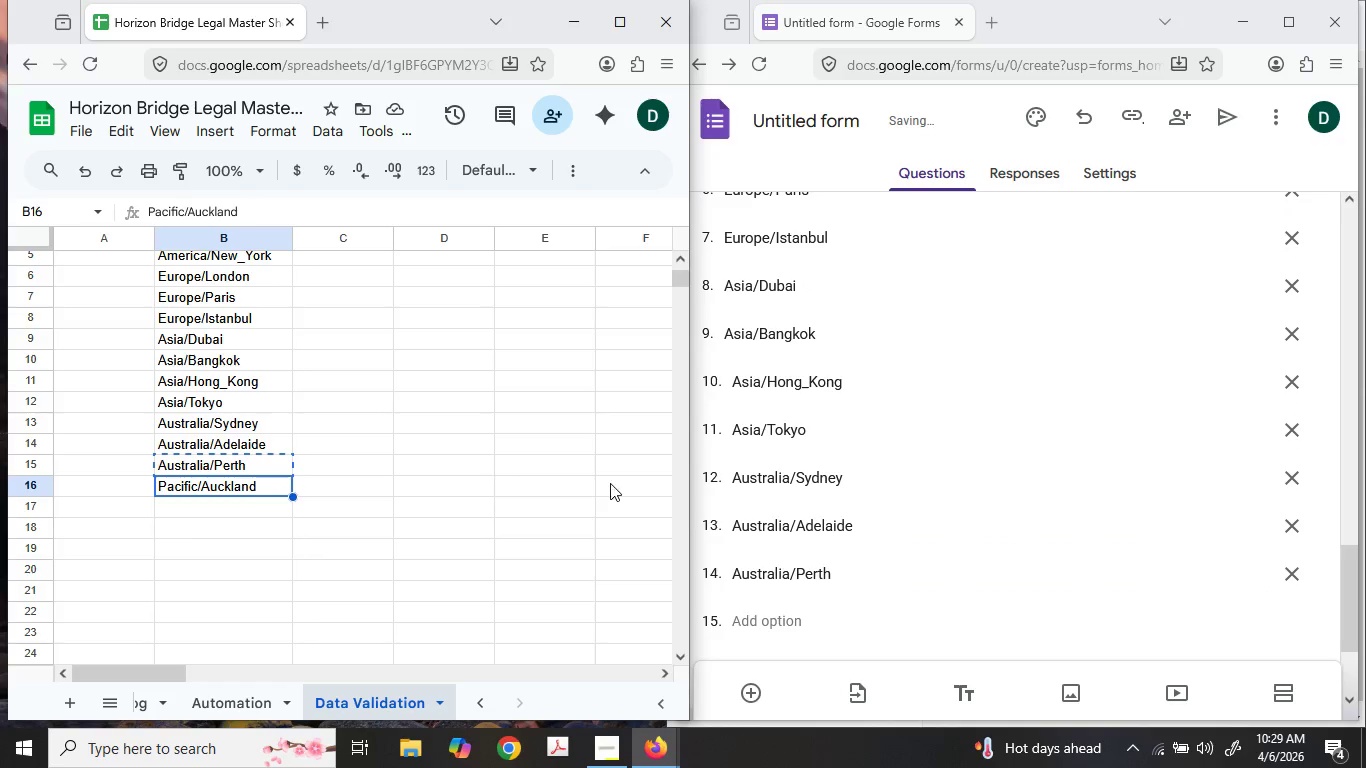 
key(Control+C)
 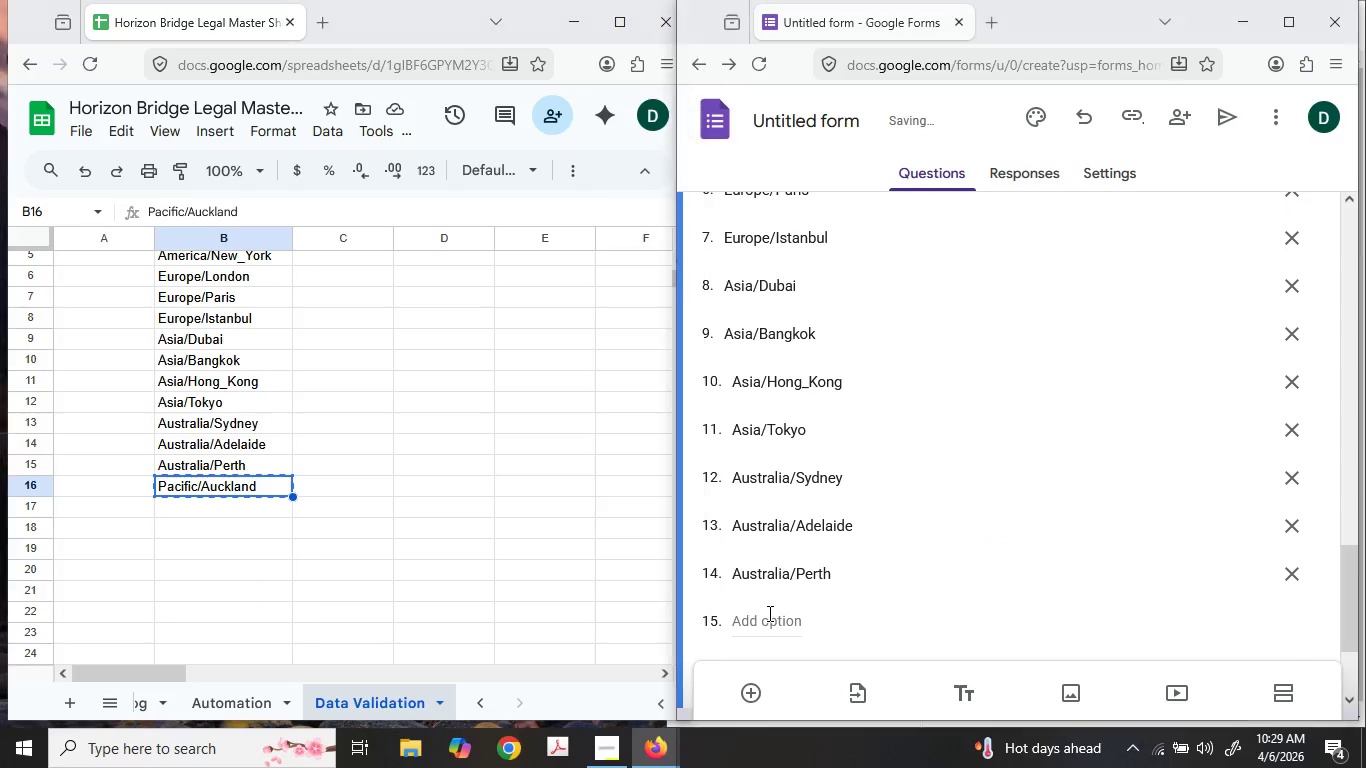 
key(Control+ControlLeft)
 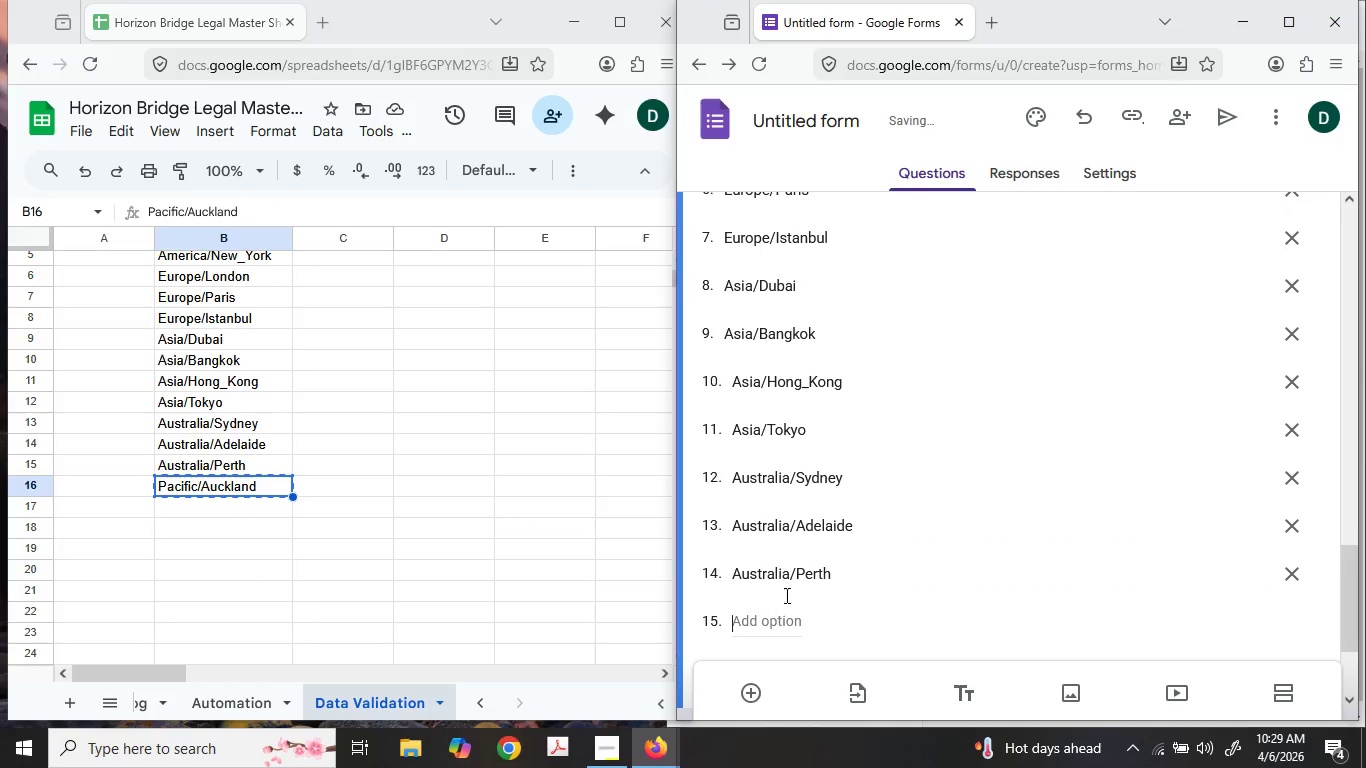 
key(Control+V)
 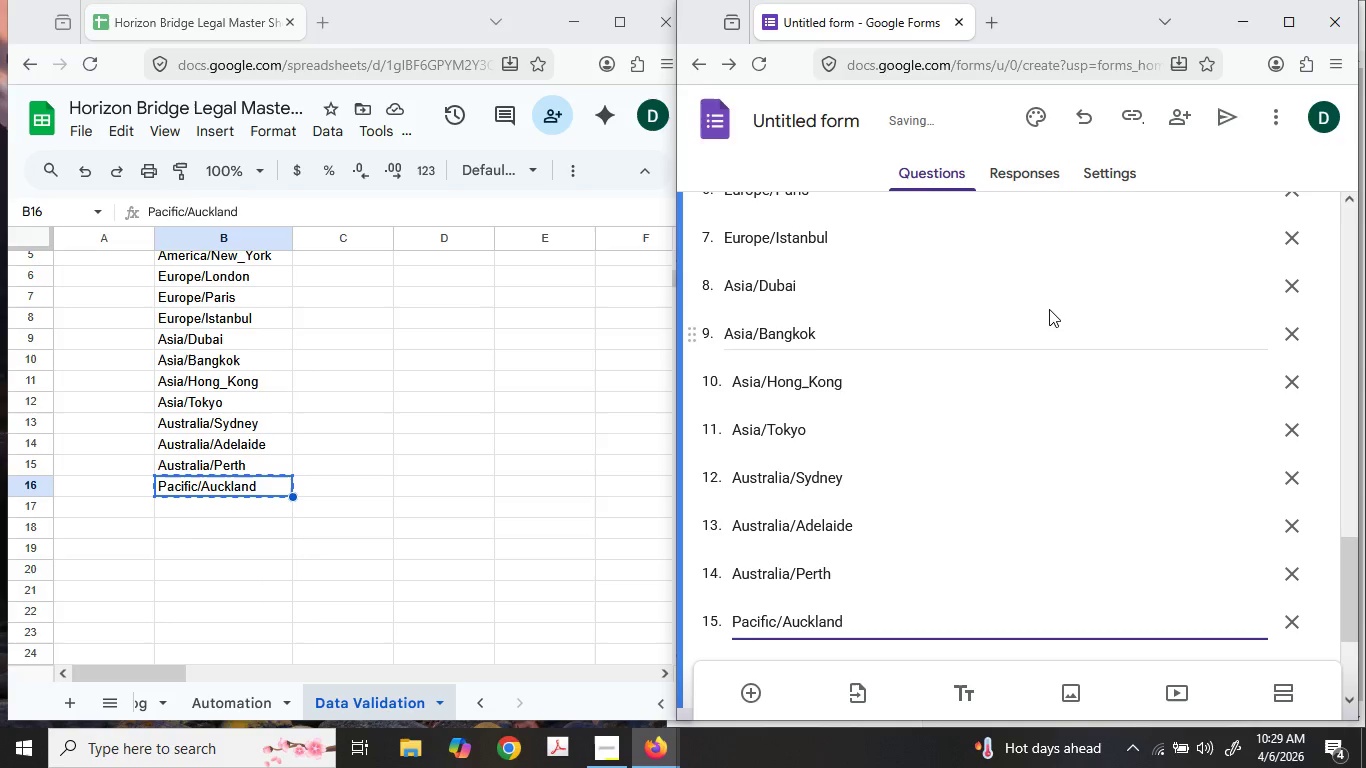 
scroll: coordinate [1053, 321], scroll_direction: up, amount: 4.0
 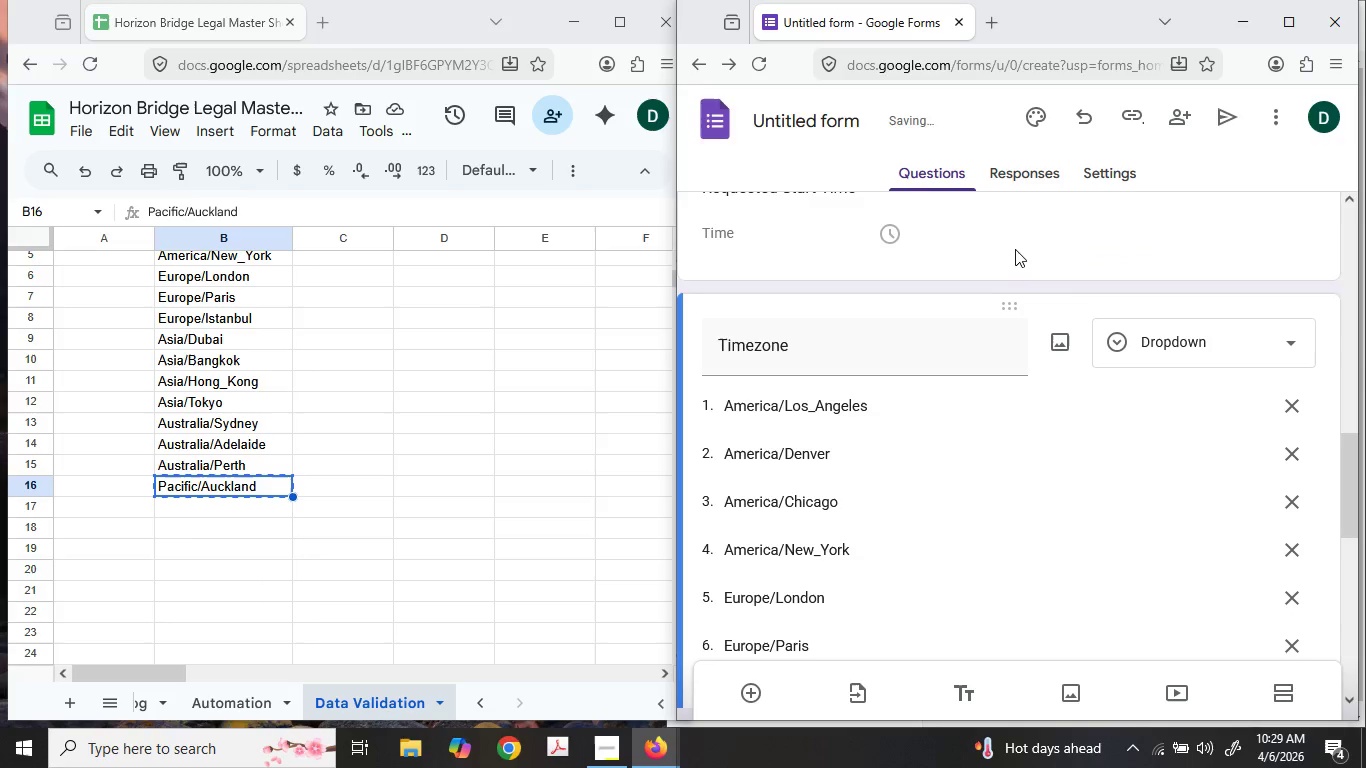 
left_click([1015, 248])
 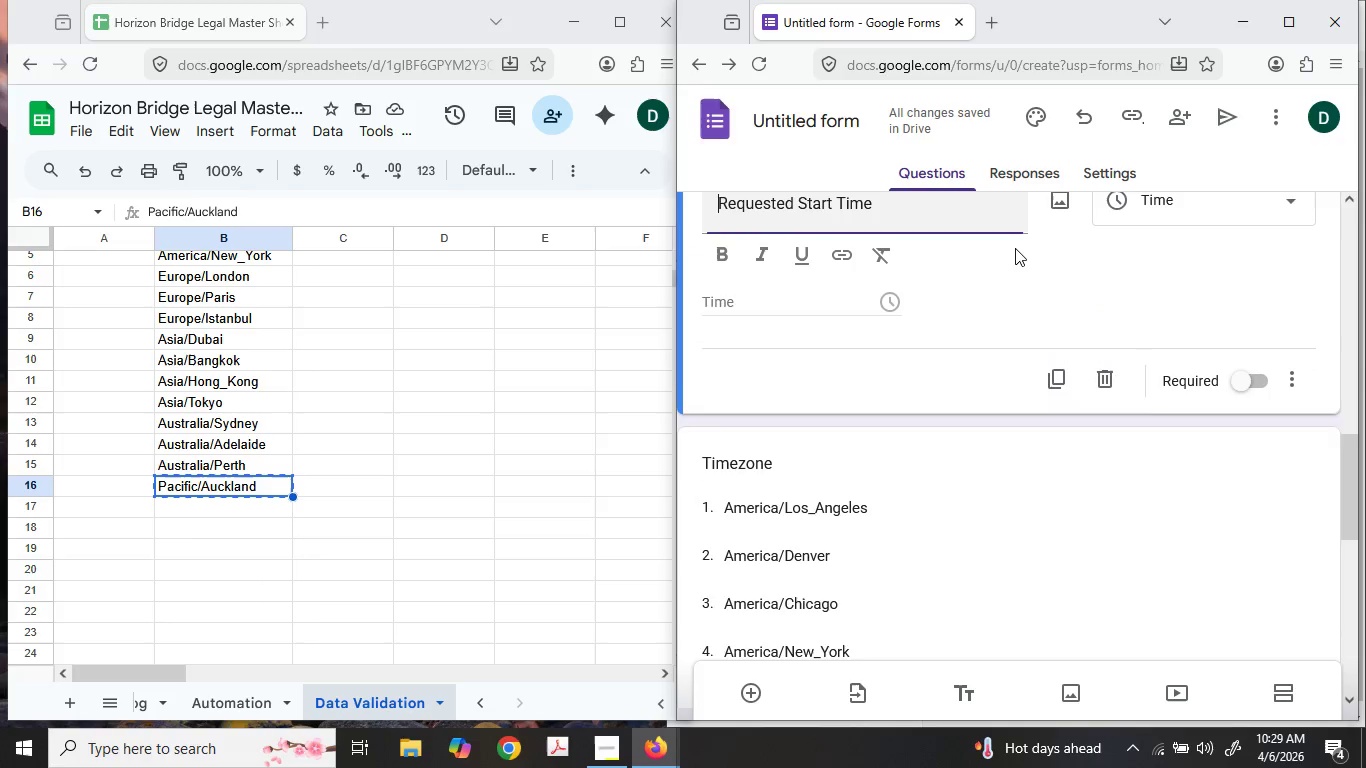 
scroll: coordinate [1014, 252], scroll_direction: down, amount: 9.0
 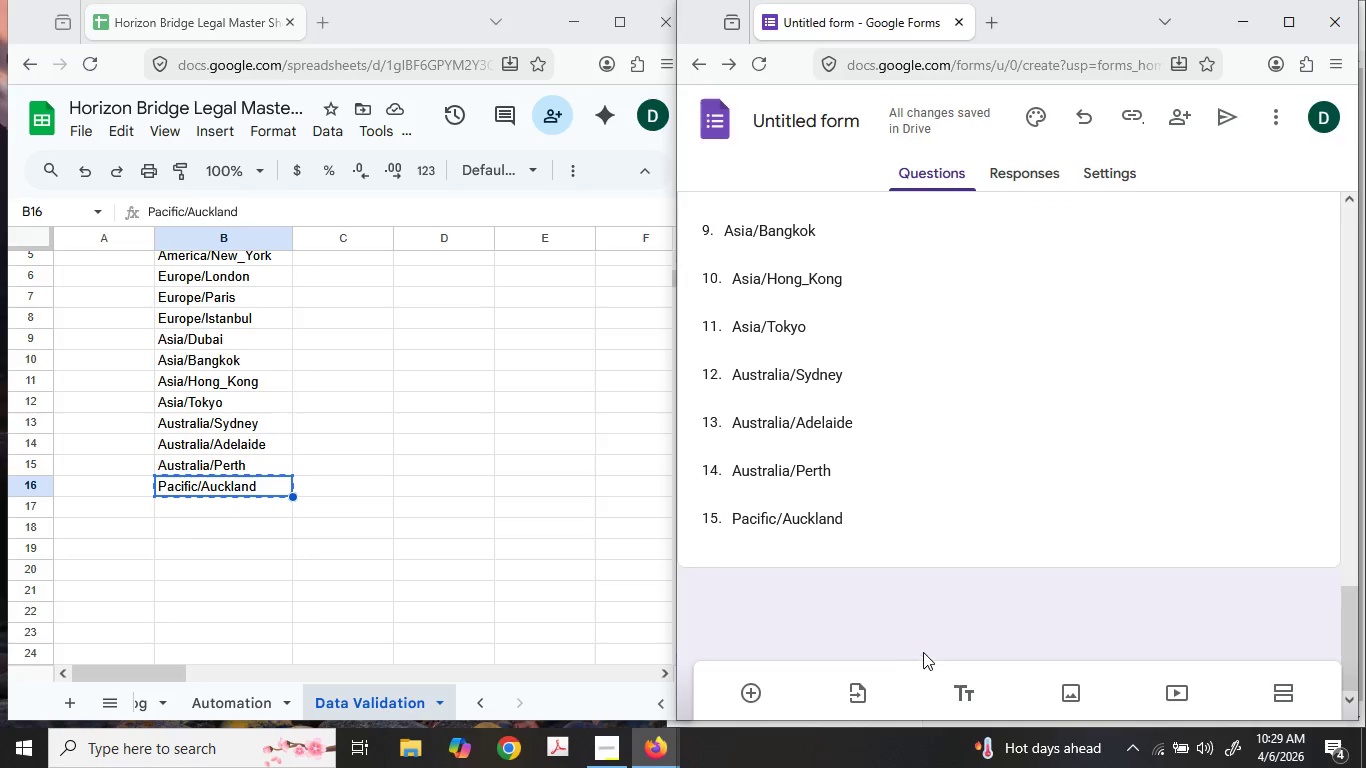 
scroll: coordinate [948, 603], scroll_direction: up, amount: 7.0
 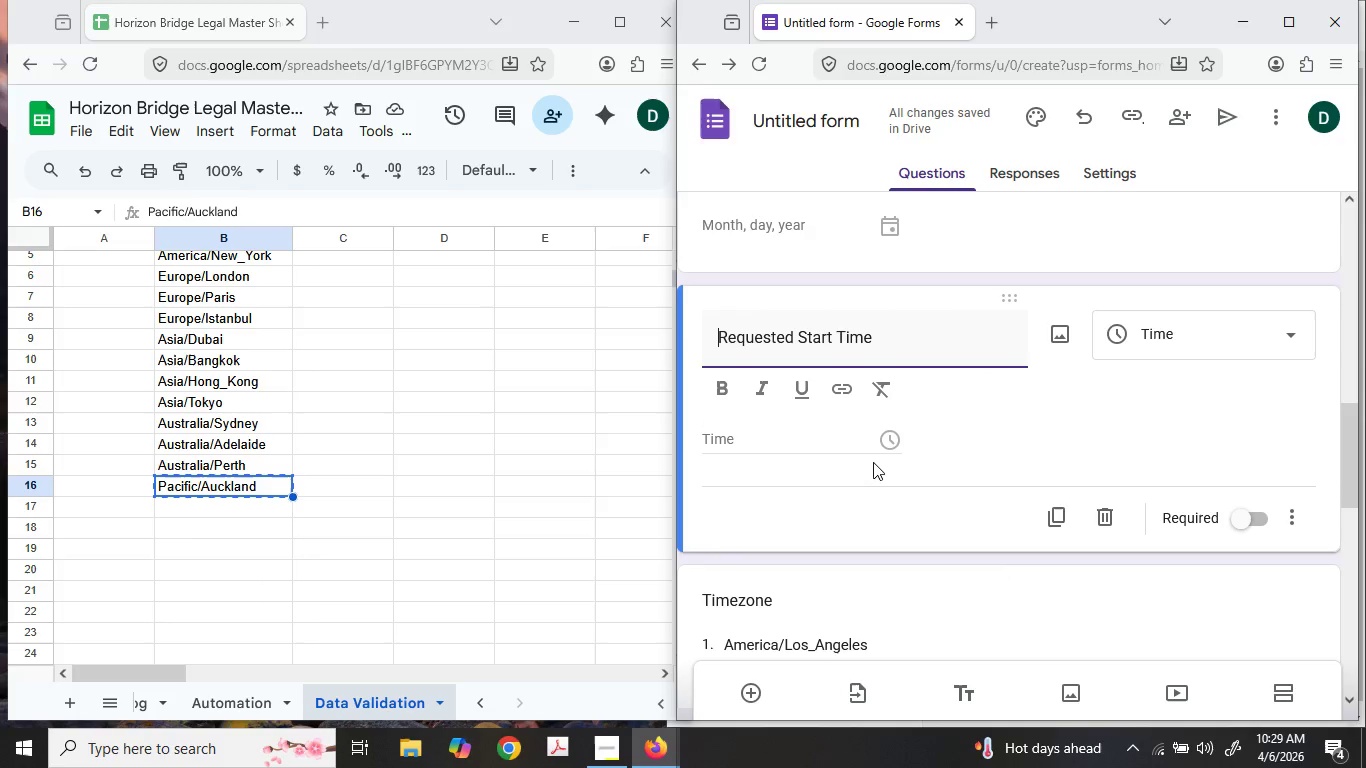 
scroll: coordinate [847, 518], scroll_direction: down, amount: 8.0
 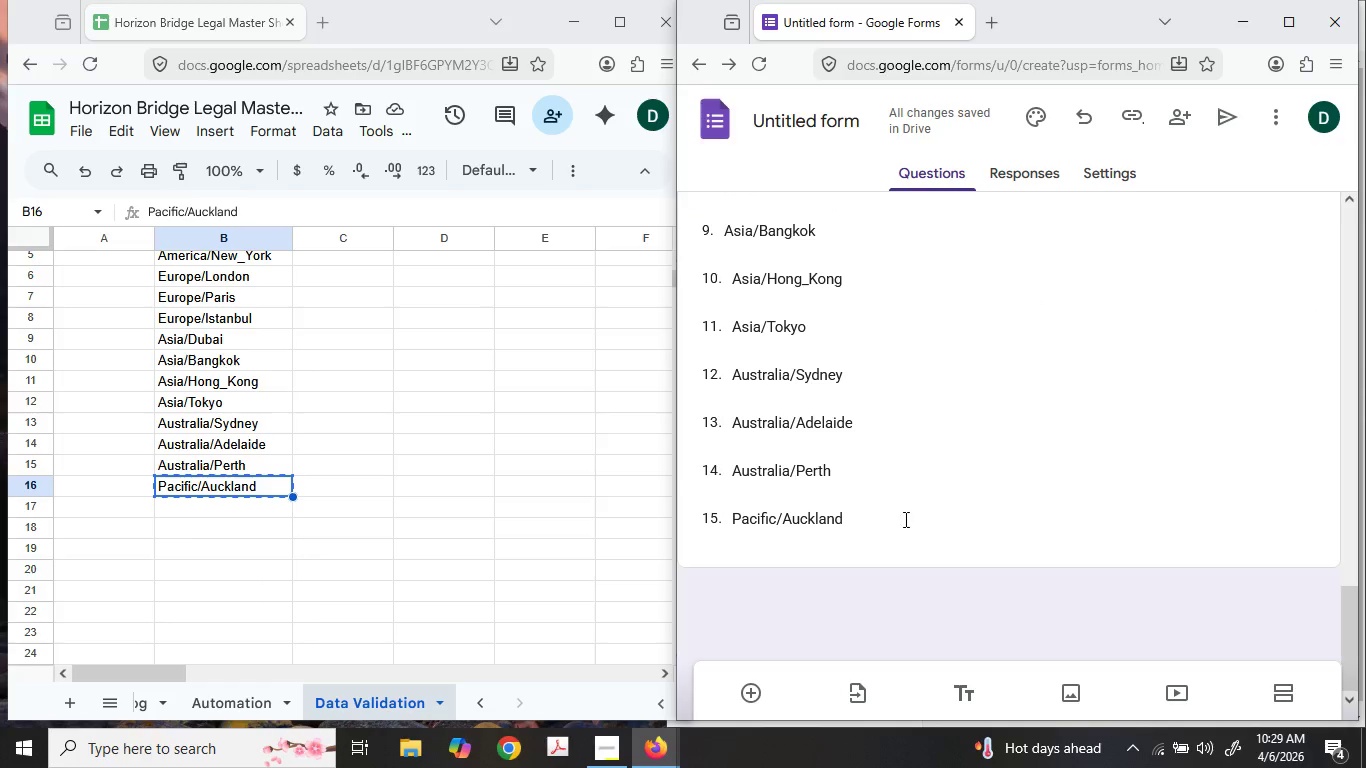 
scroll: coordinate [1016, 410], scroll_direction: up, amount: 6.0
 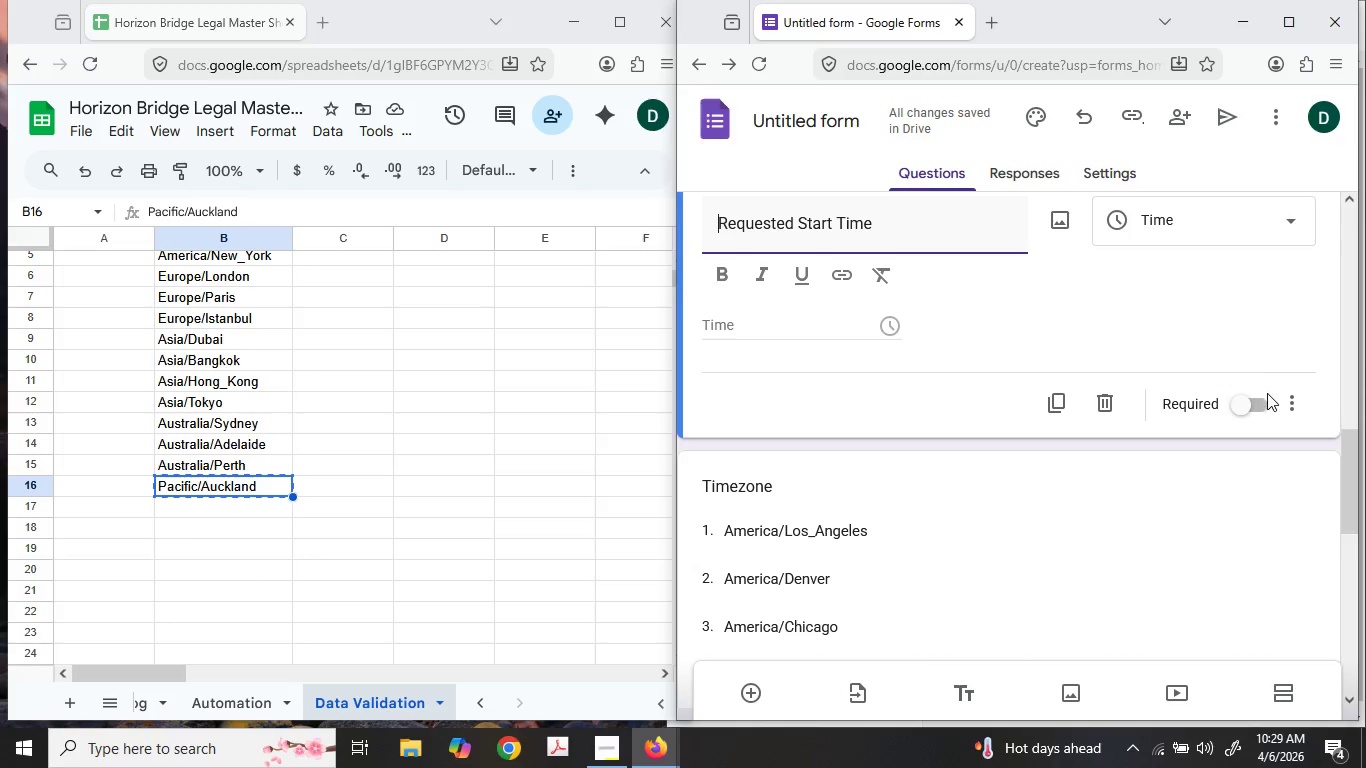 
left_click([1251, 413])
 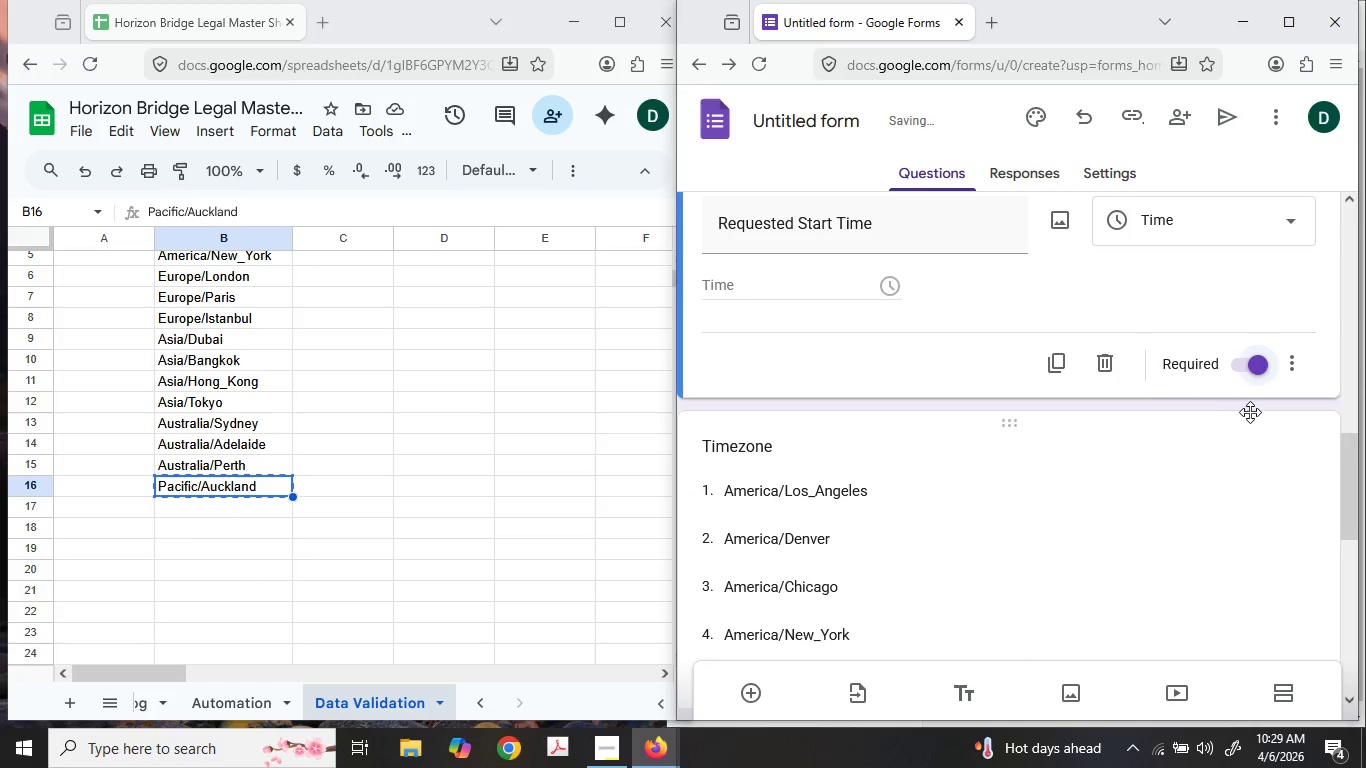 
scroll: coordinate [256, 424], scroll_direction: up, amount: 4.0
 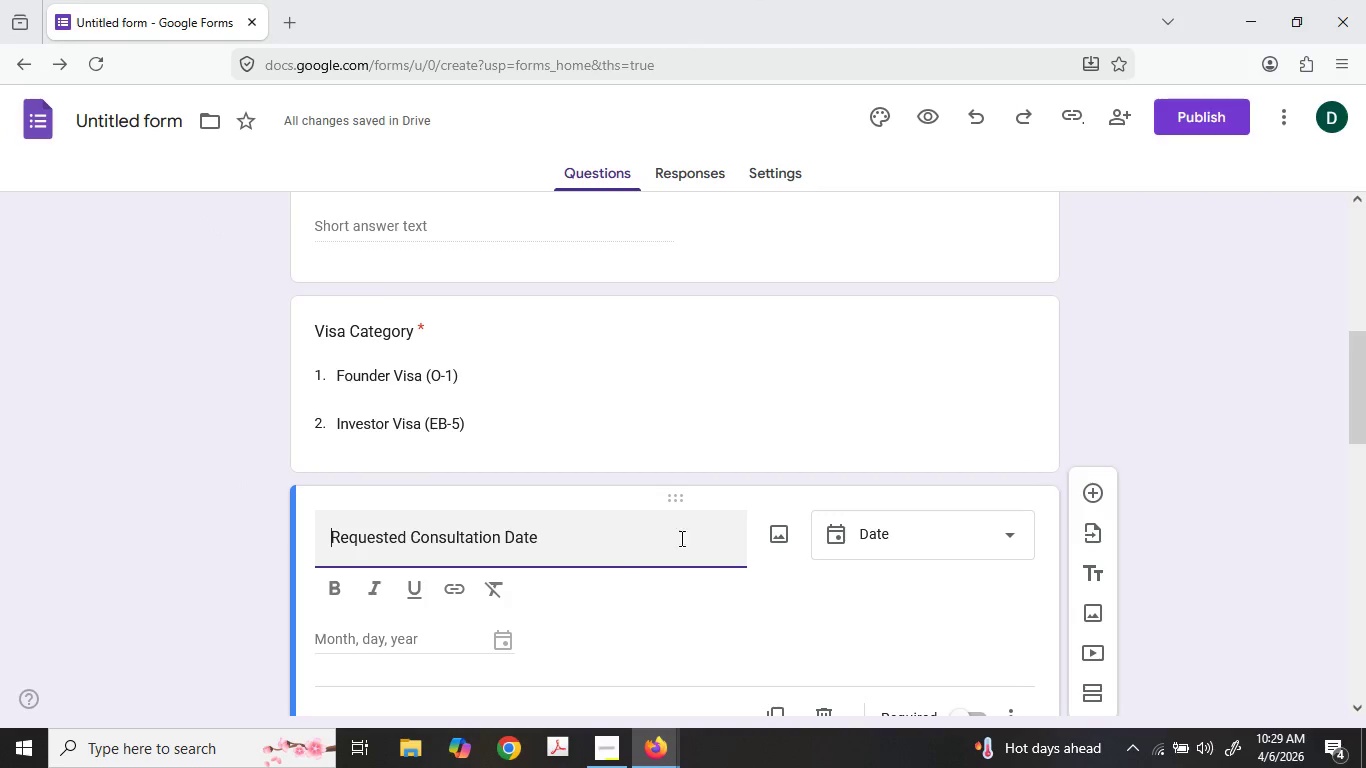 
scroll: coordinate [752, 550], scroll_direction: down, amount: 14.0
 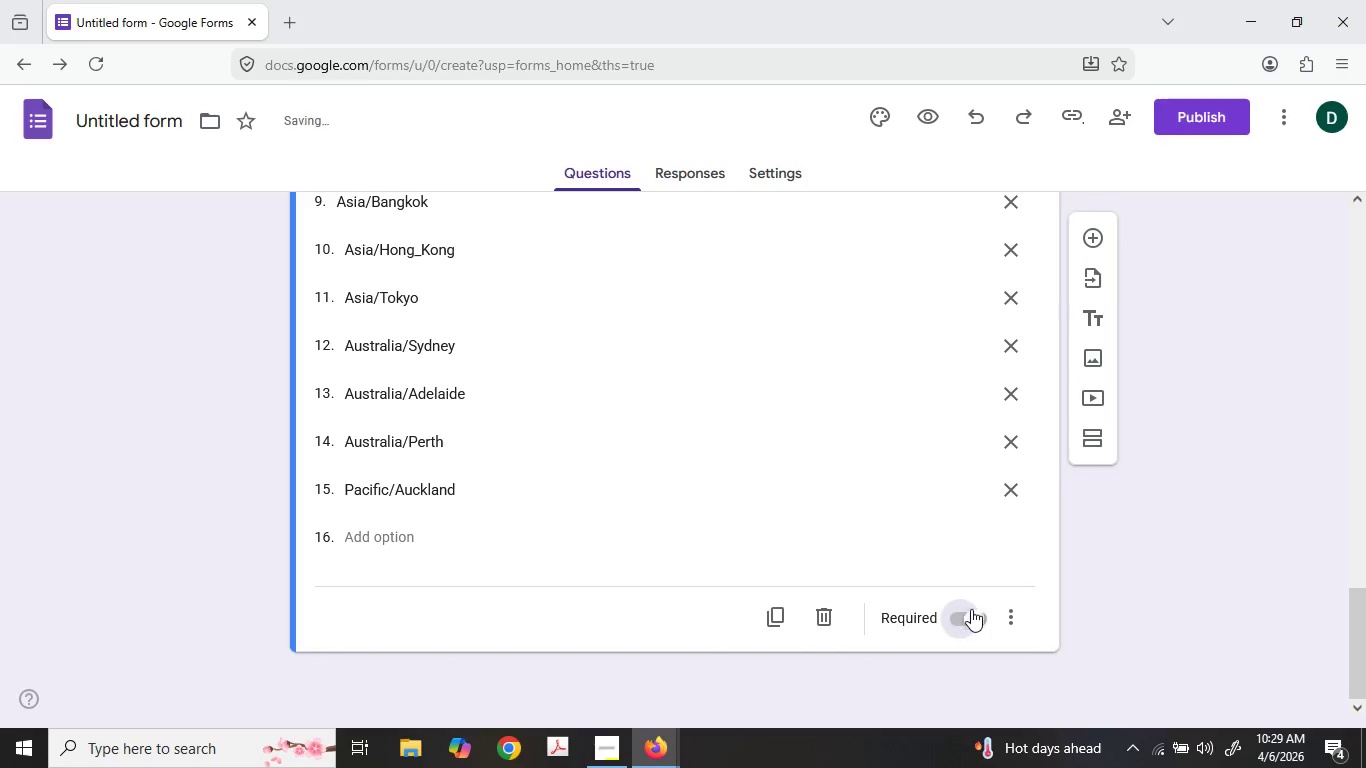 
scroll: coordinate [1191, 461], scroll_direction: up, amount: 6.0
 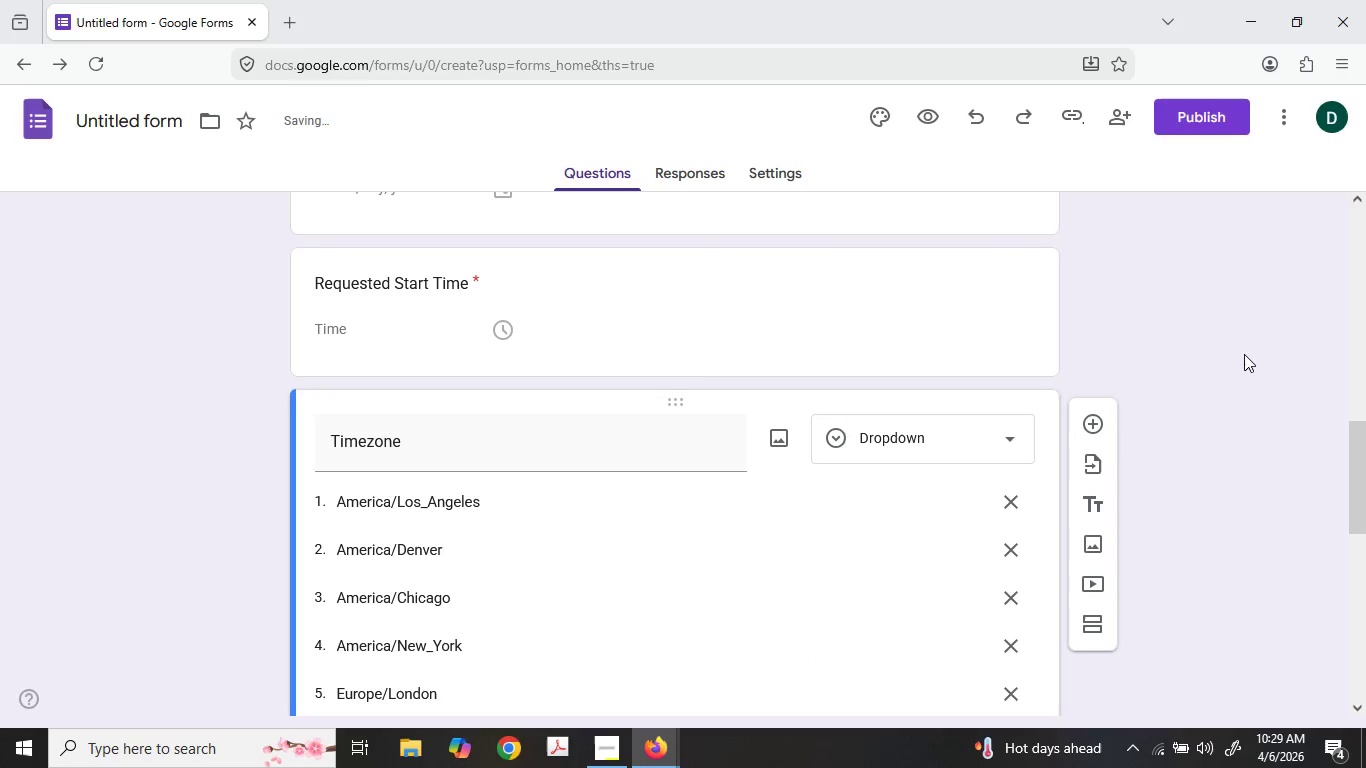 
left_click([1244, 352])
 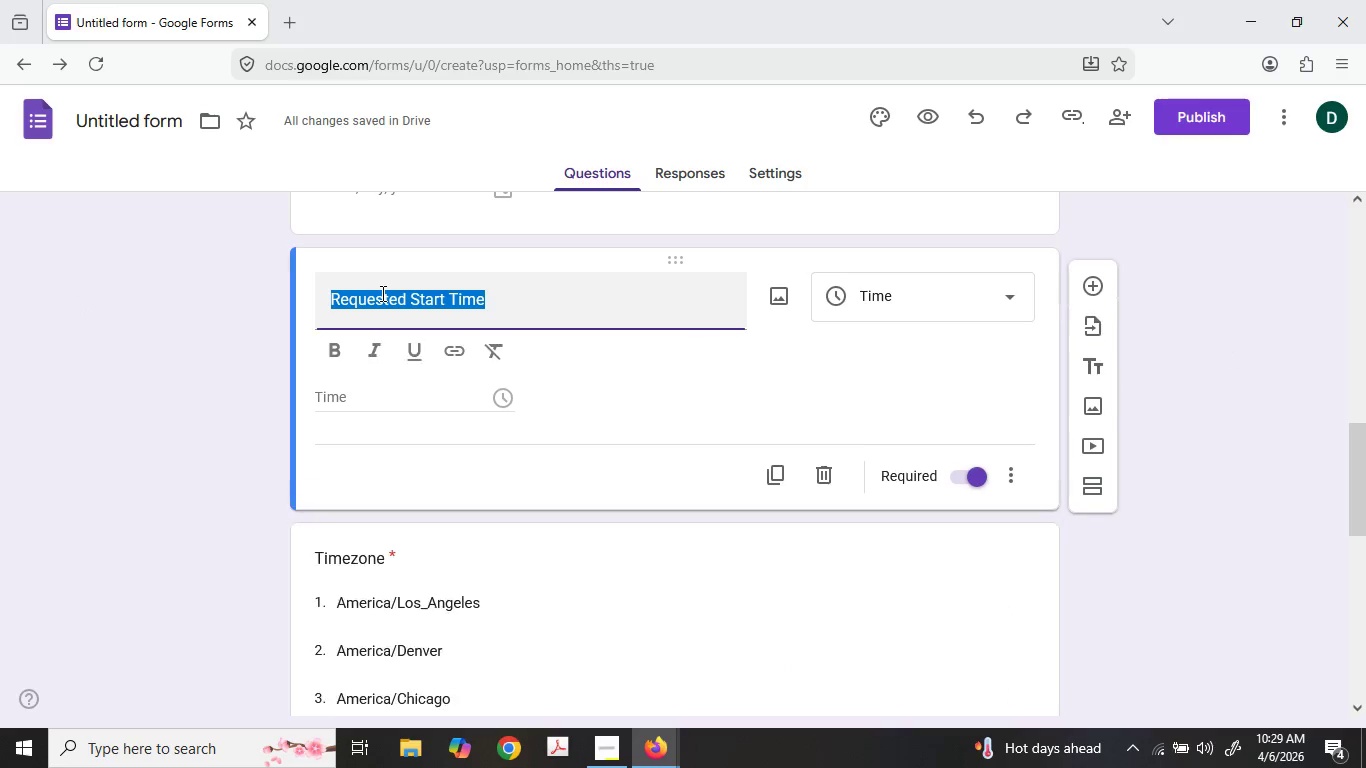 
scroll: coordinate [449, 400], scroll_direction: up, amount: 4.0
 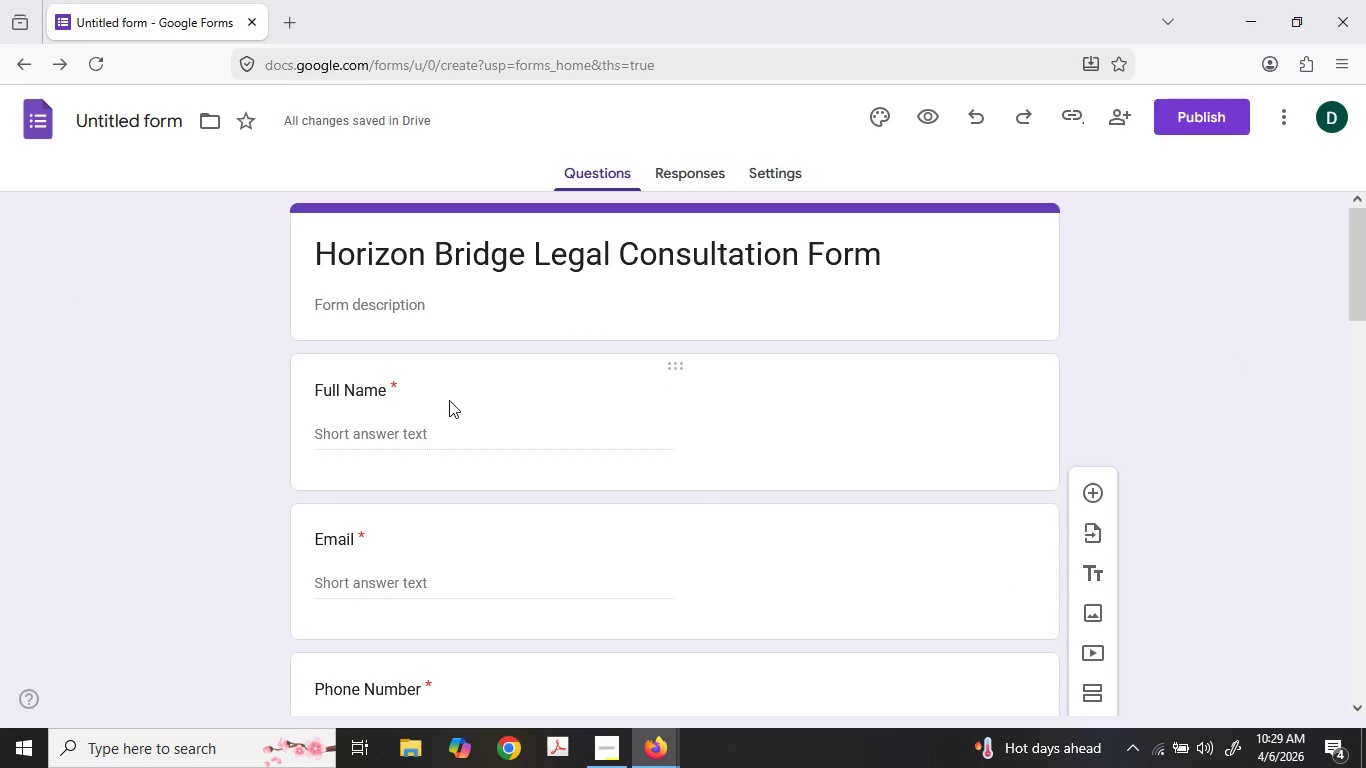 
scroll: coordinate [455, 405], scroll_direction: down, amount: 5.0
 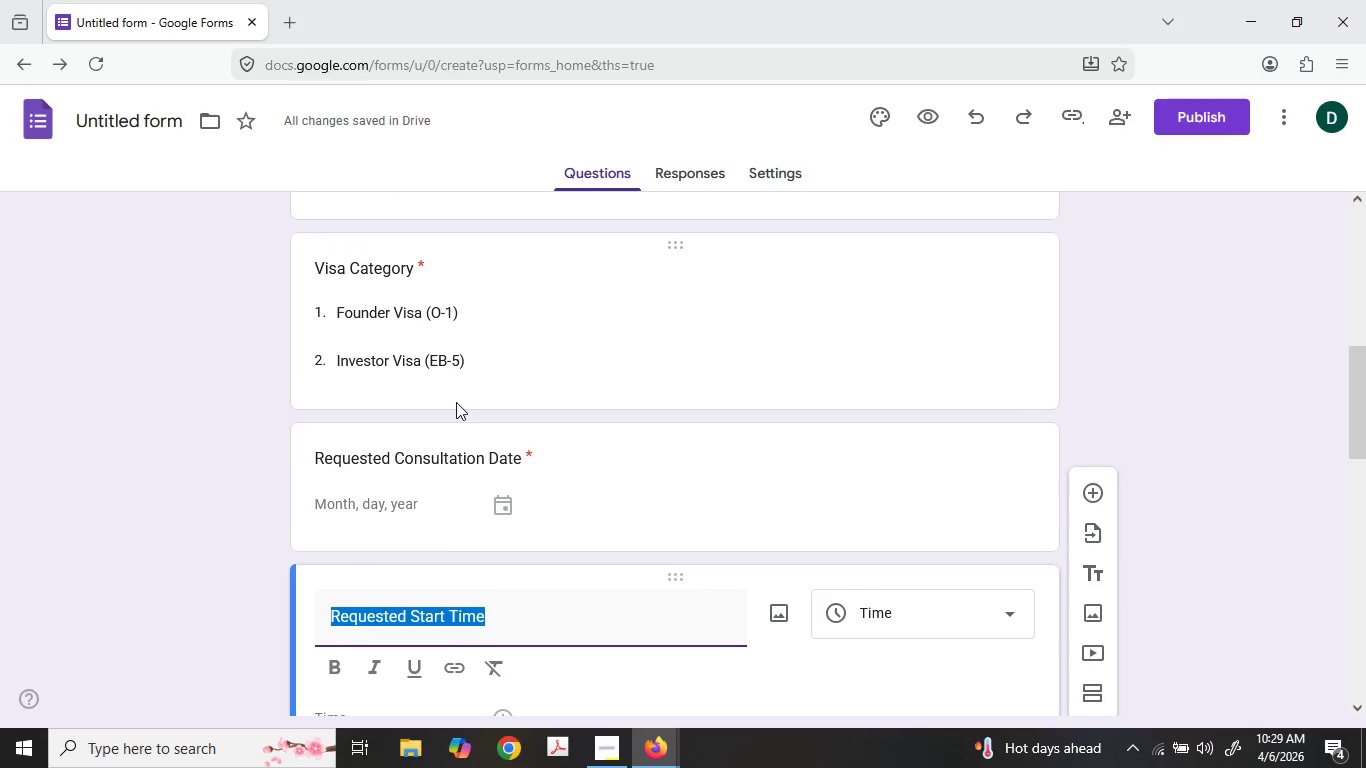 
scroll: coordinate [468, 365], scroll_direction: up, amount: 5.0
 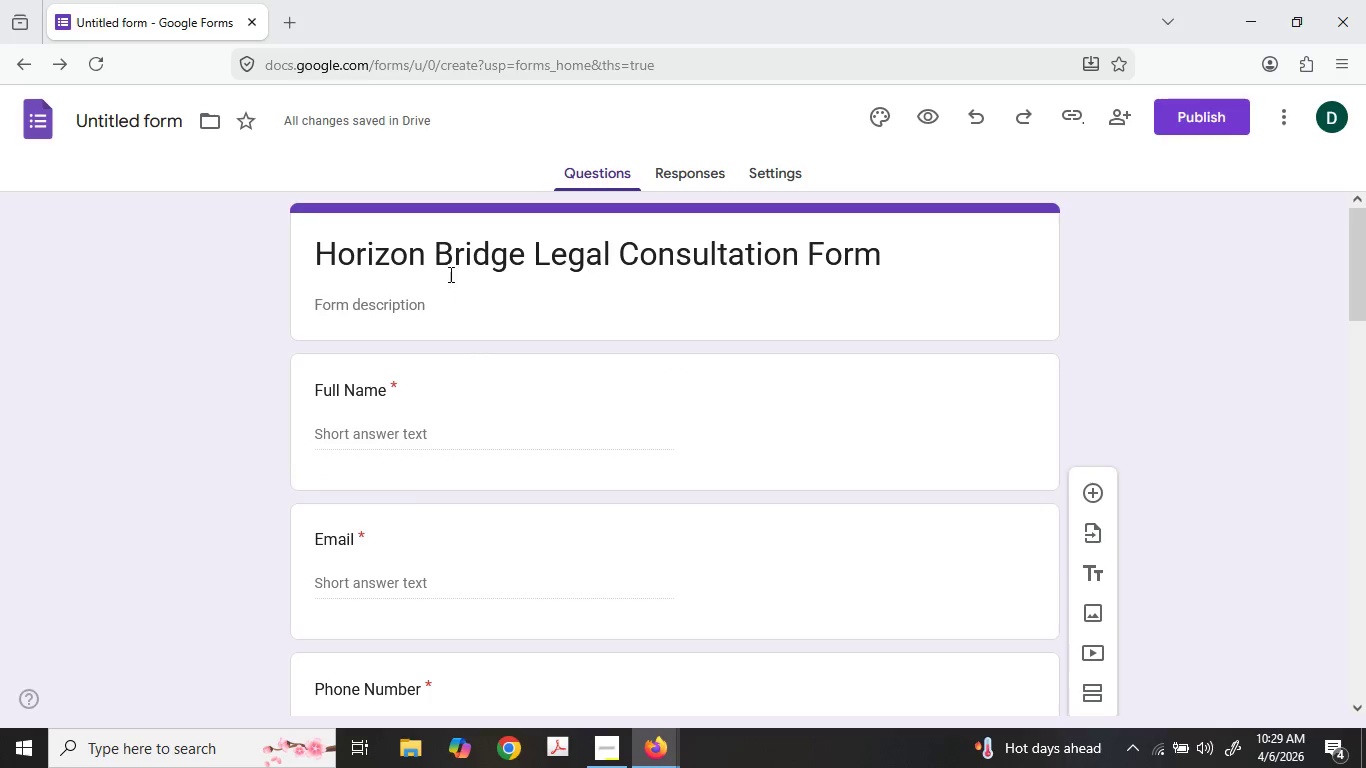 
triple_click([449, 254])
 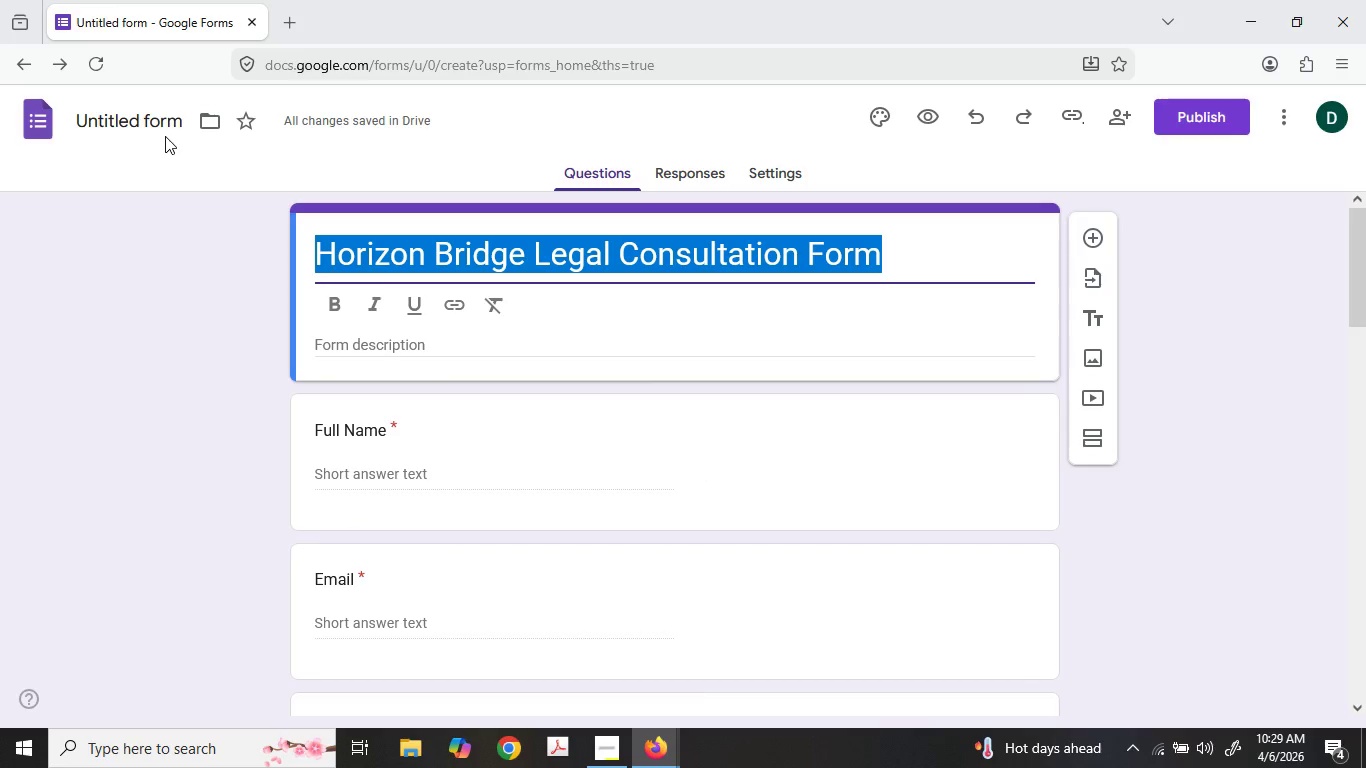 
key(Control+ControlLeft)
 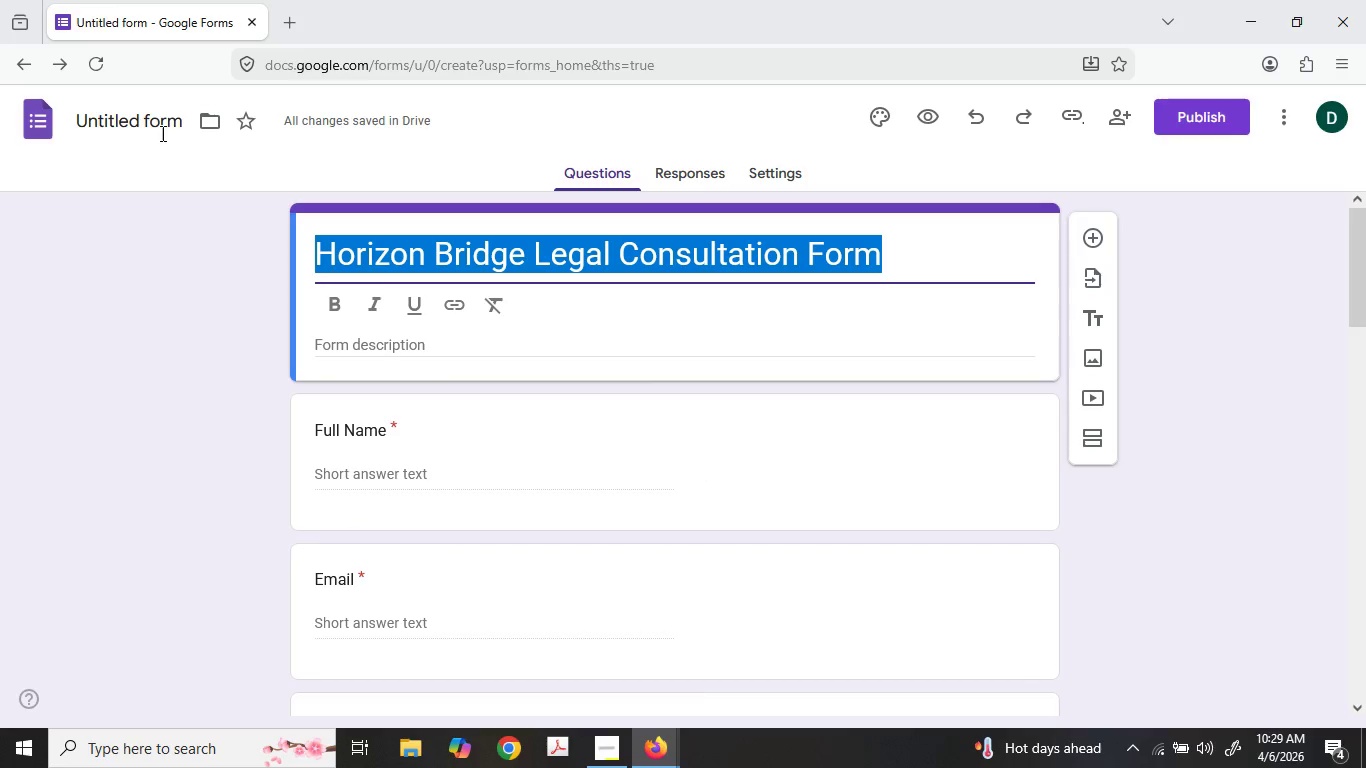 
key(Control+C)
 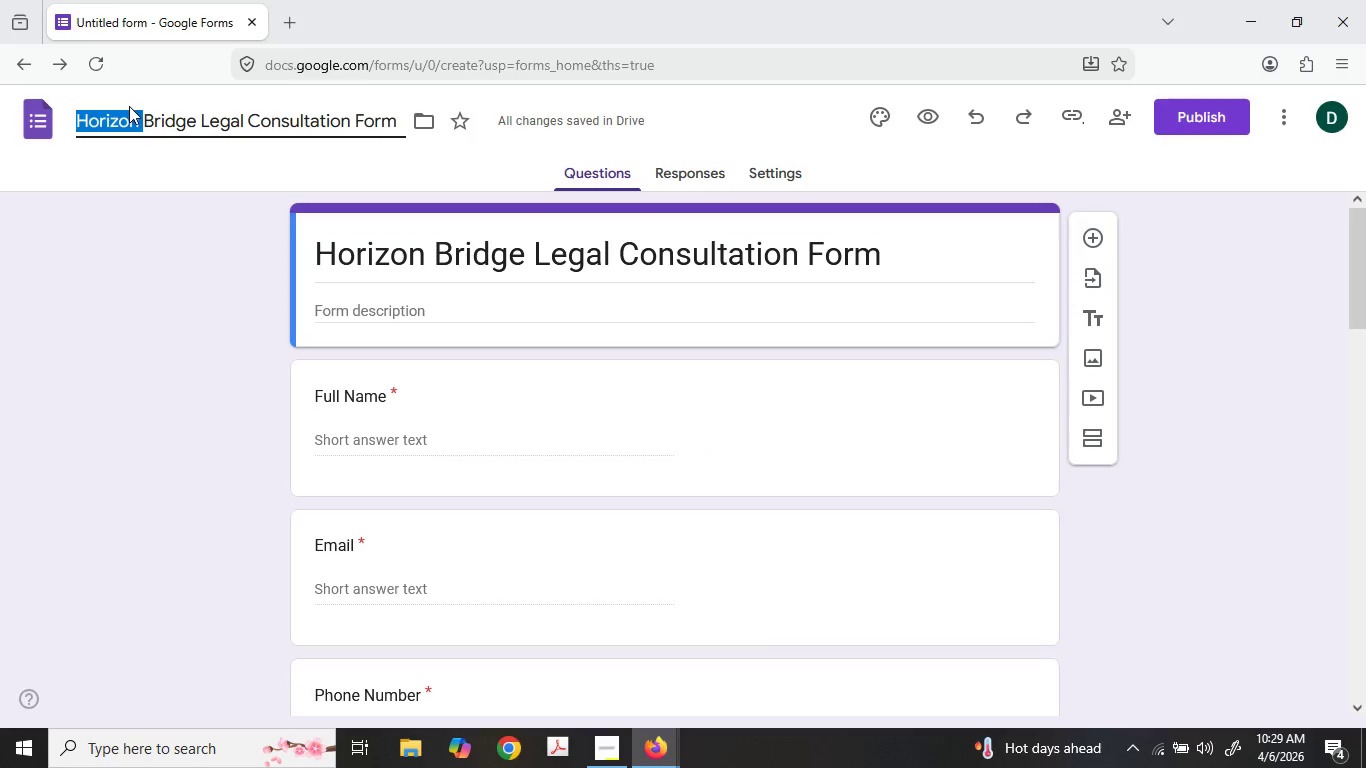 
triple_click([129, 105])
 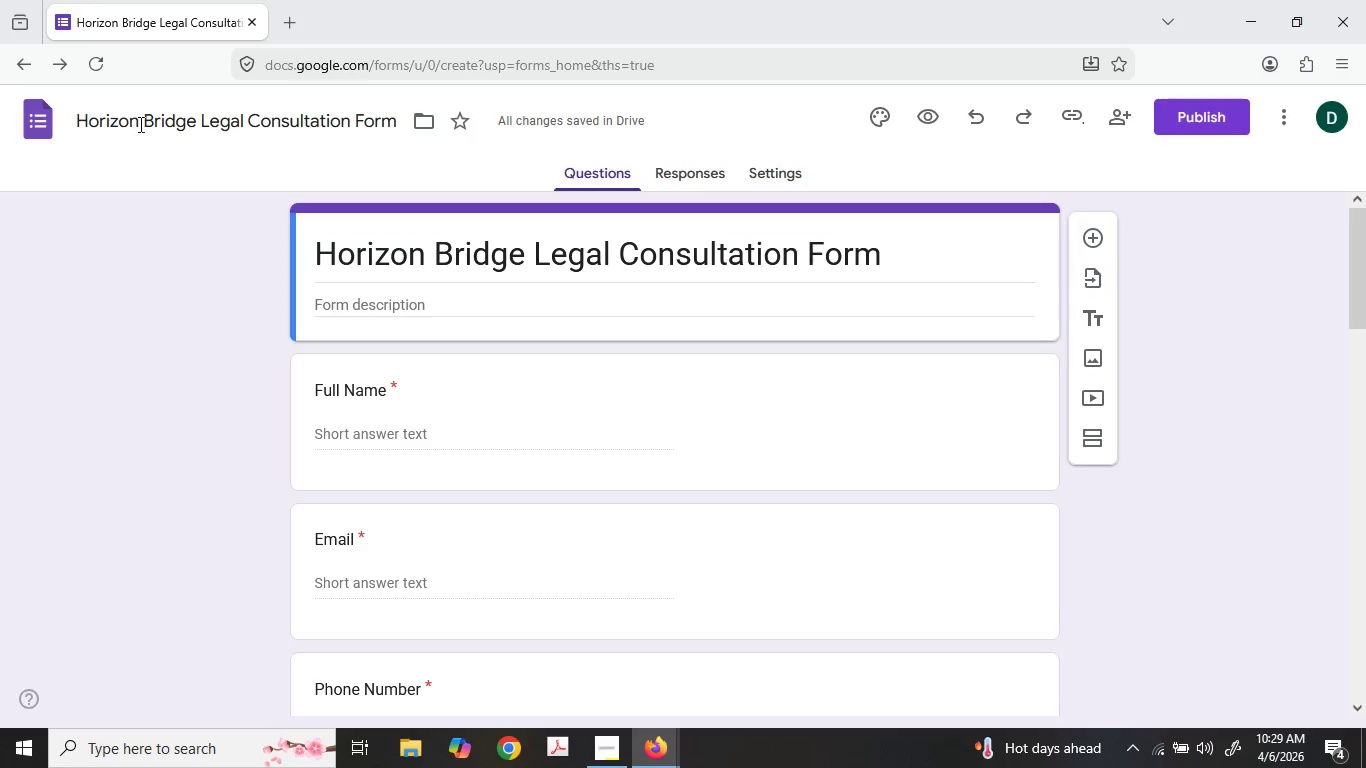 
left_click([124, 216])
 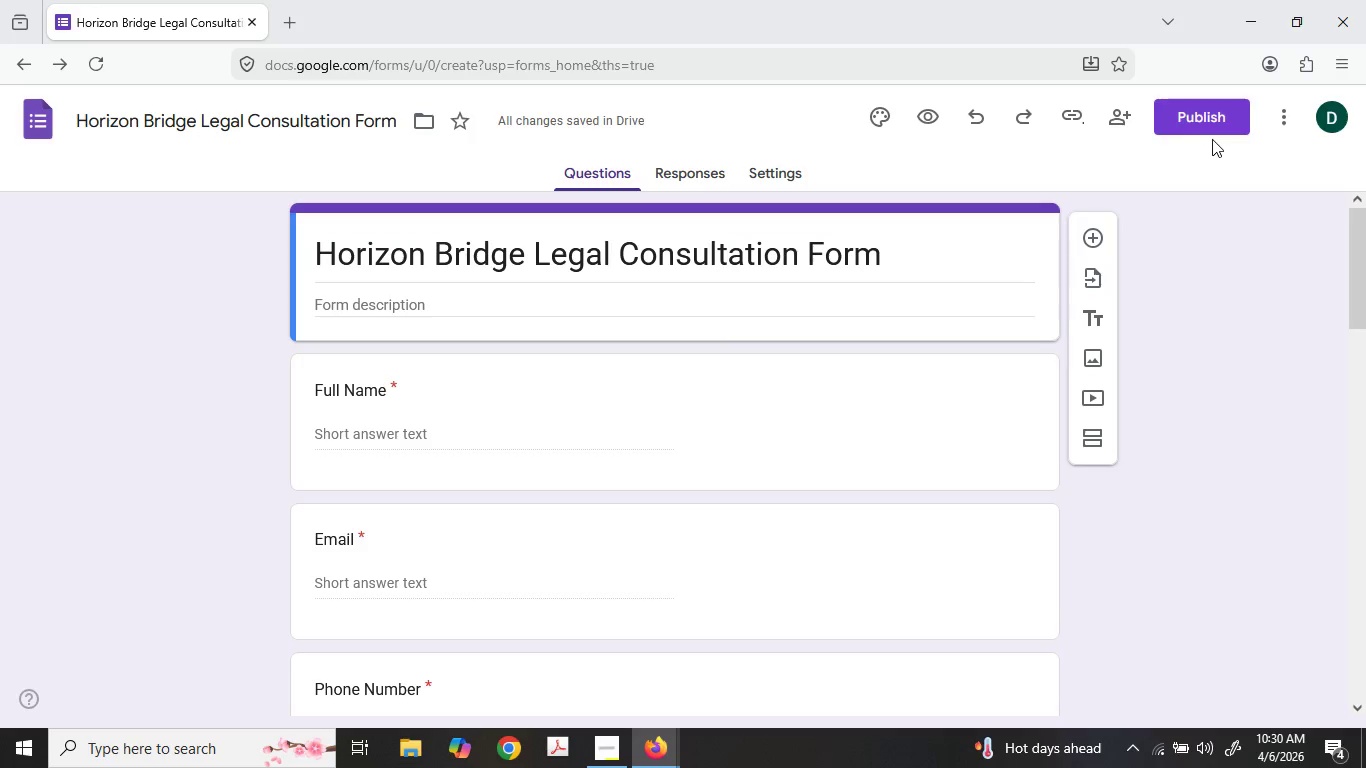 
double_click([1212, 120])
 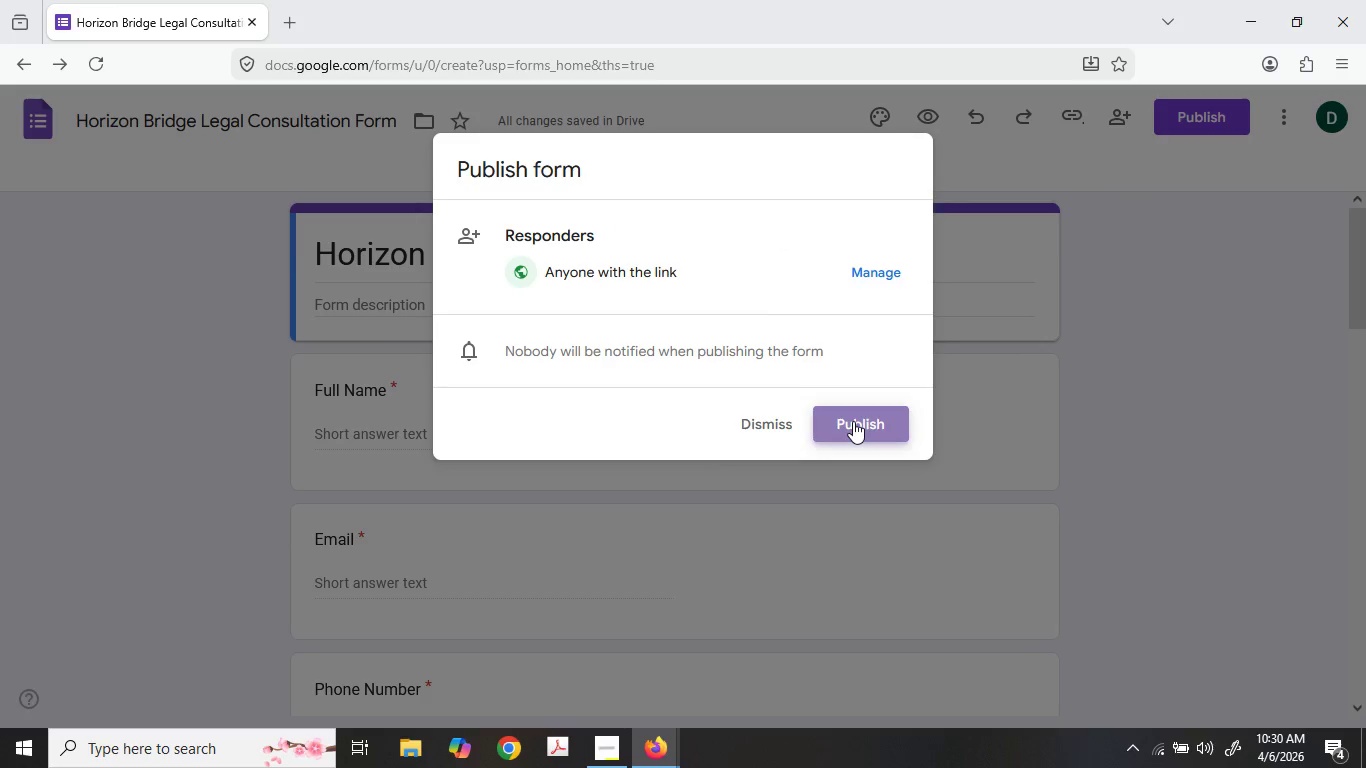 
left_click([853, 421])
 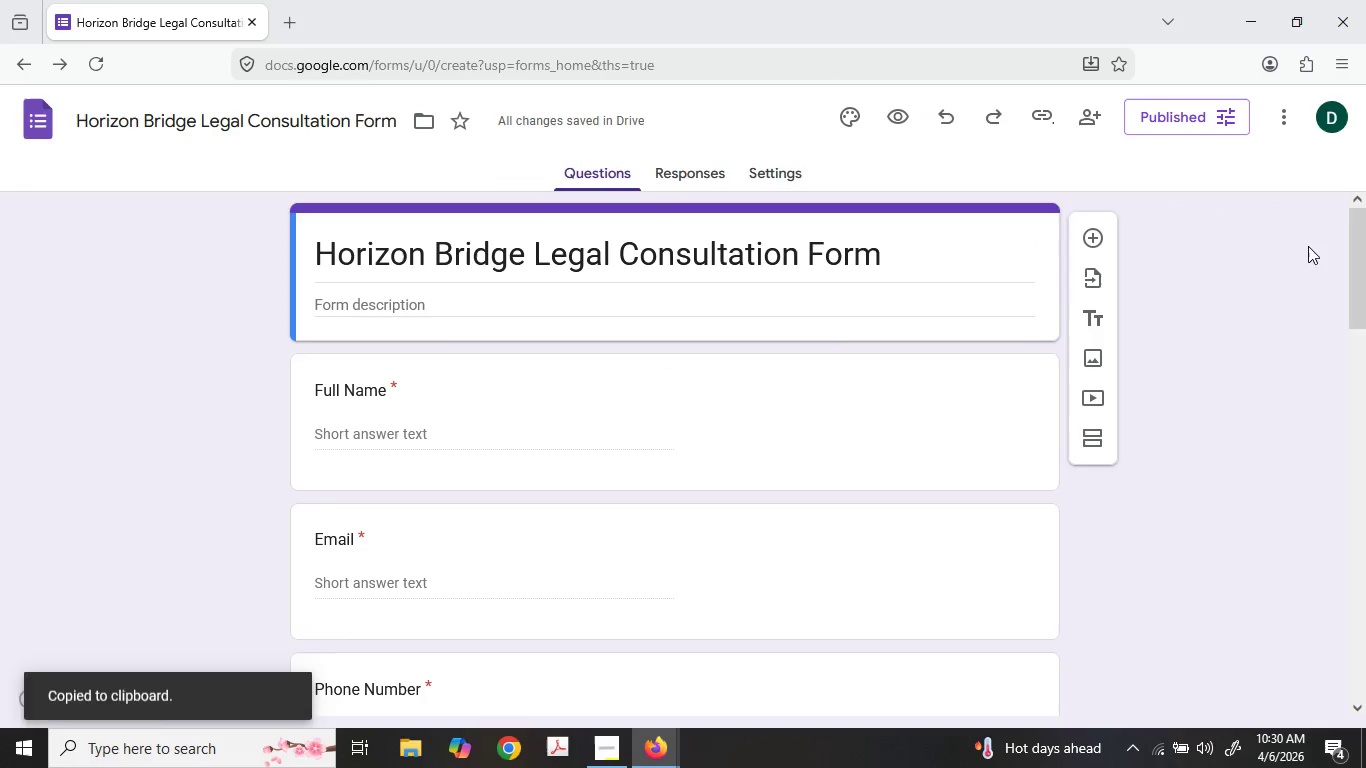 
left_click([301, 8])
 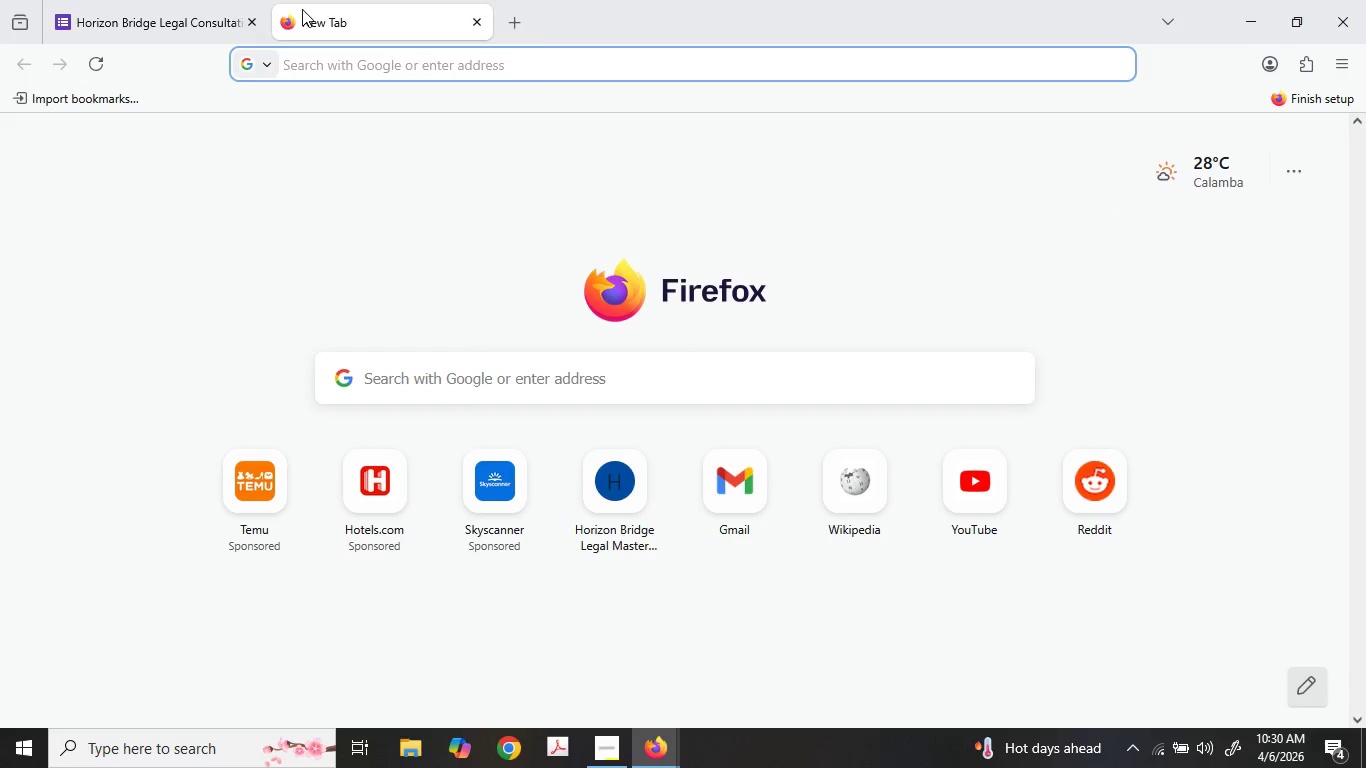 
key(Control+ControlLeft)
 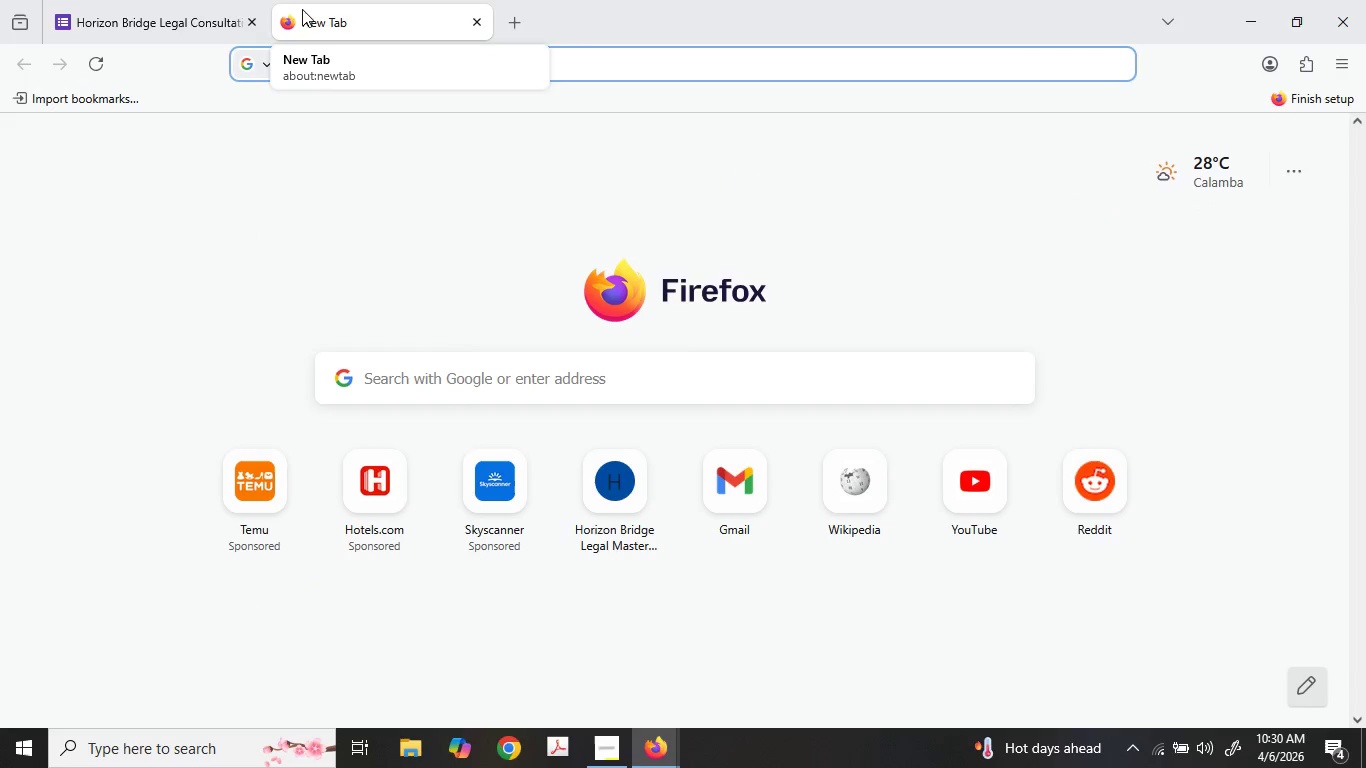 
key(Control+V)
 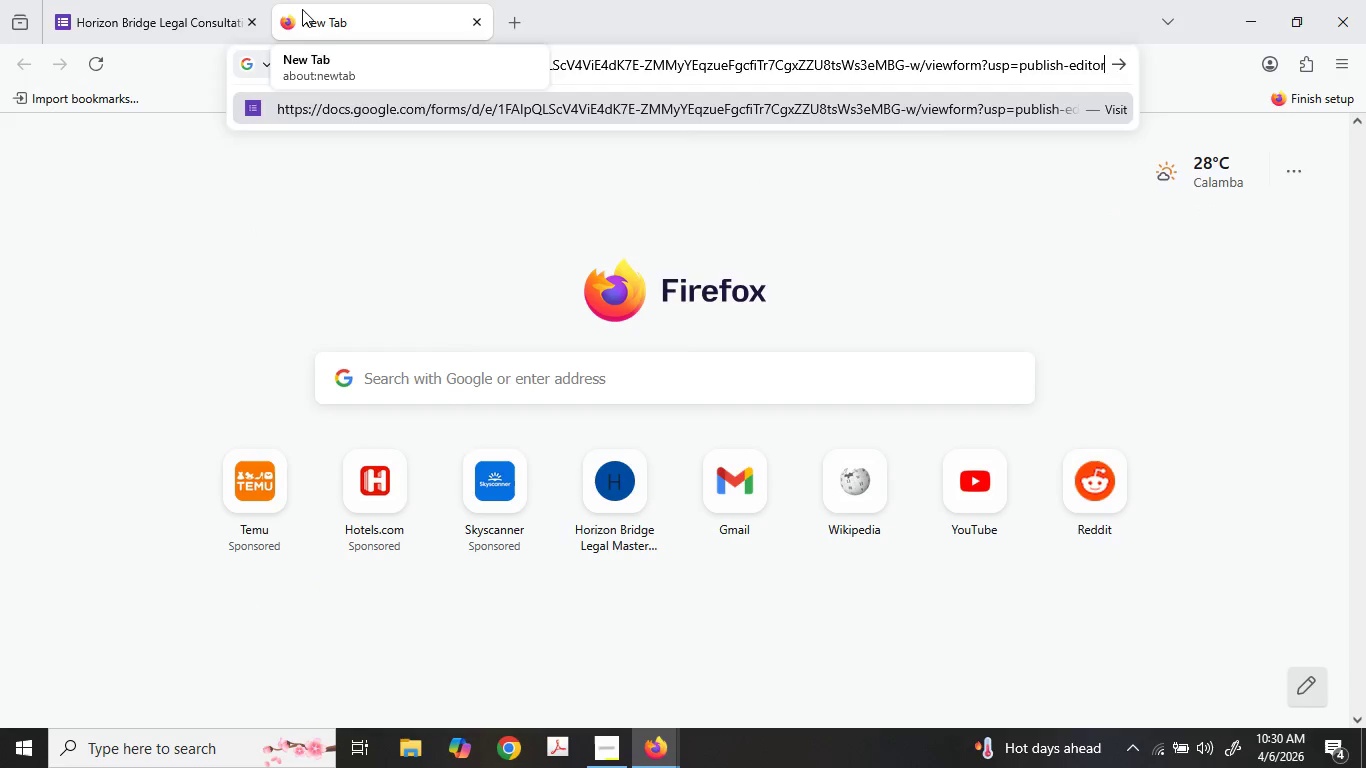 
key(Enter)
 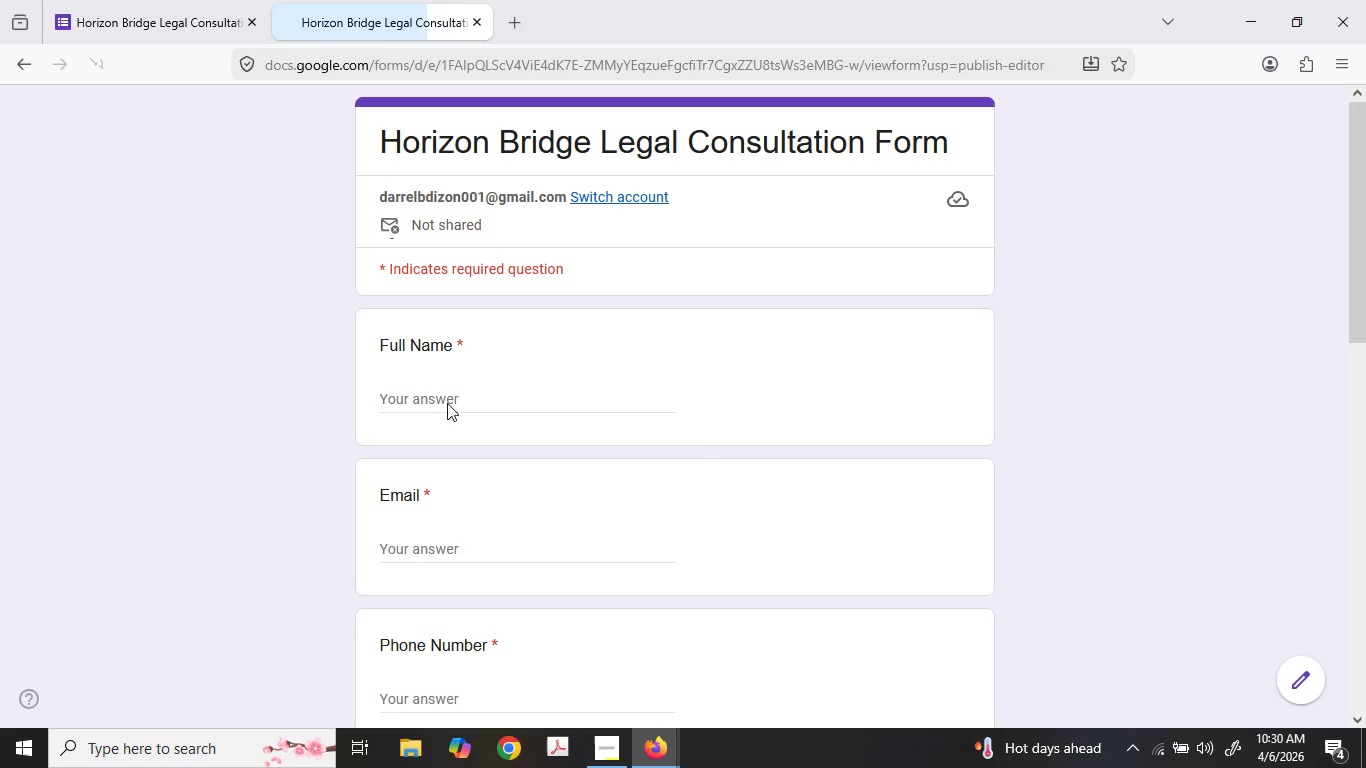 
scroll: coordinate [542, 372], scroll_direction: down, amount: 7.0
 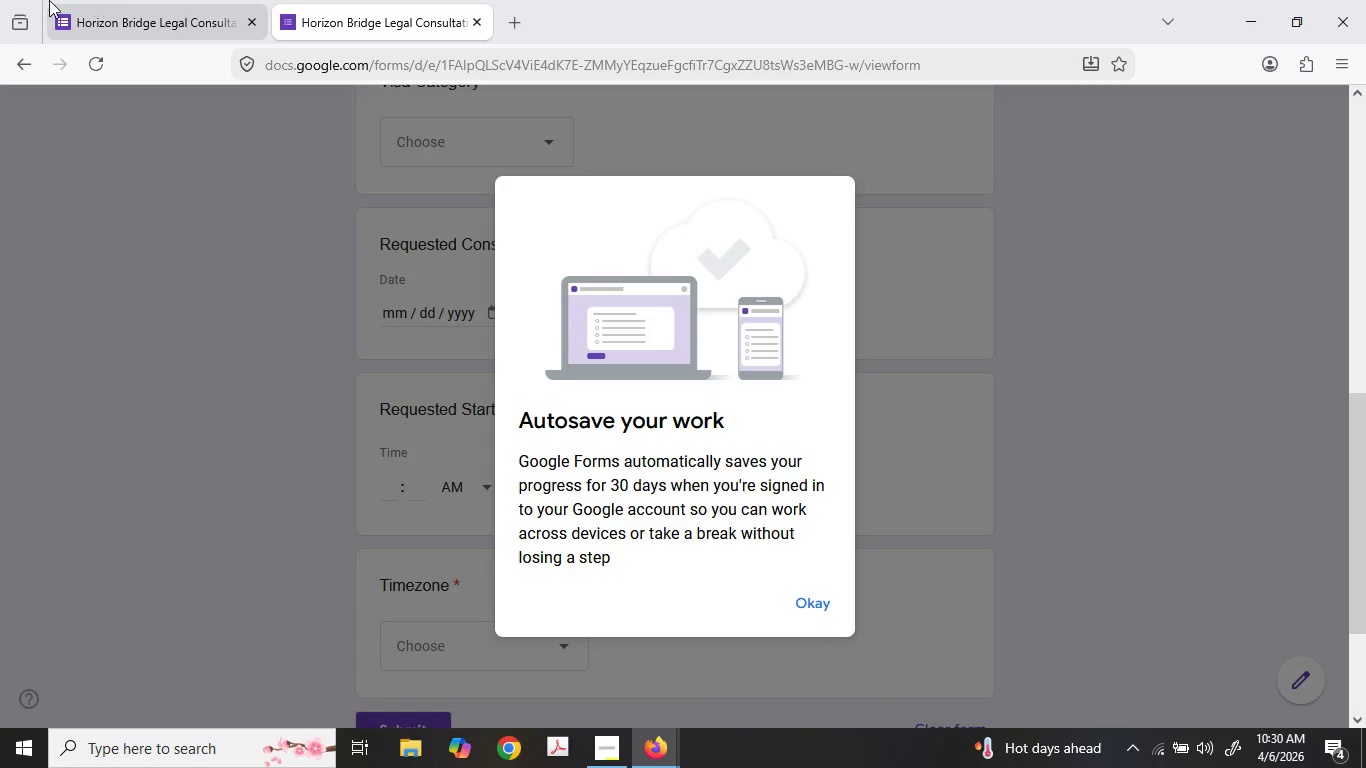 
left_click([48, 0])
 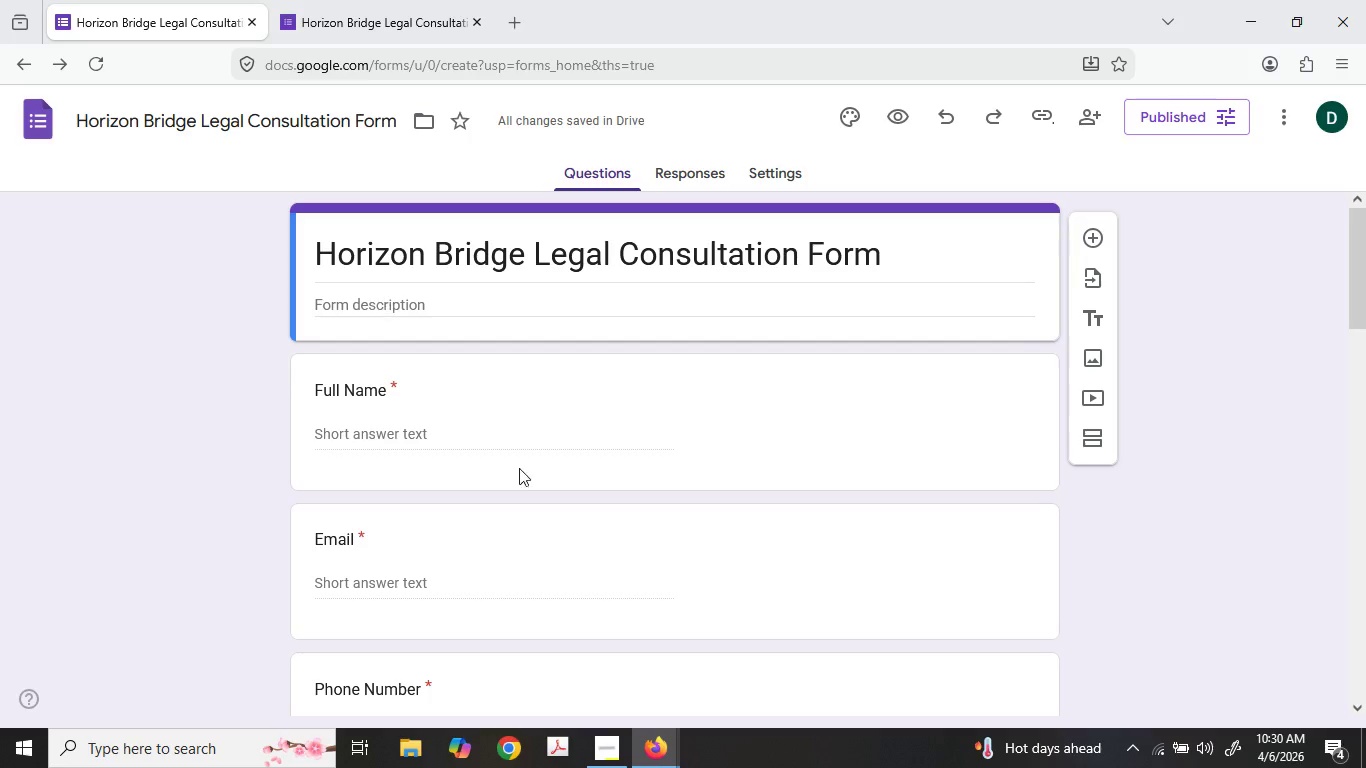 
scroll: coordinate [576, 564], scroll_direction: down, amount: 9.0
 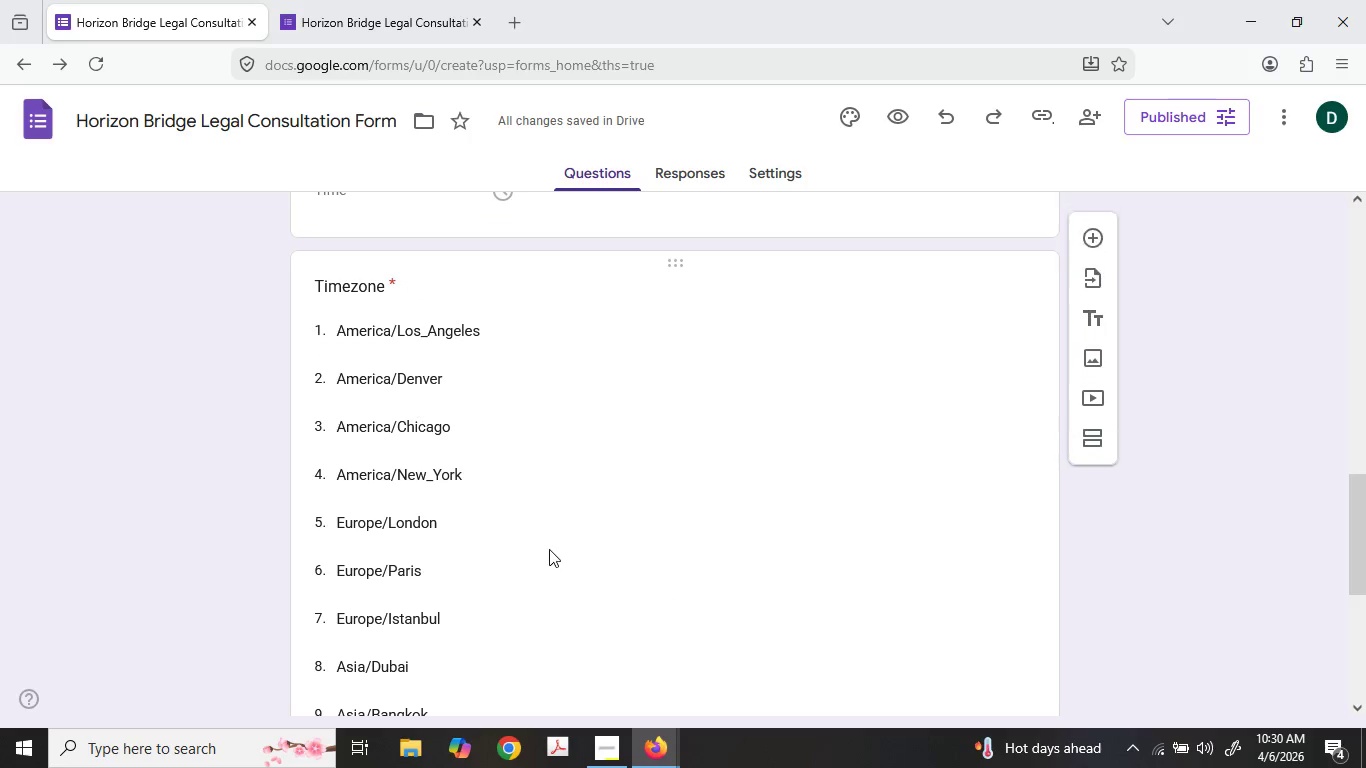 
scroll: coordinate [541, 545], scroll_direction: up, amount: 1.0
 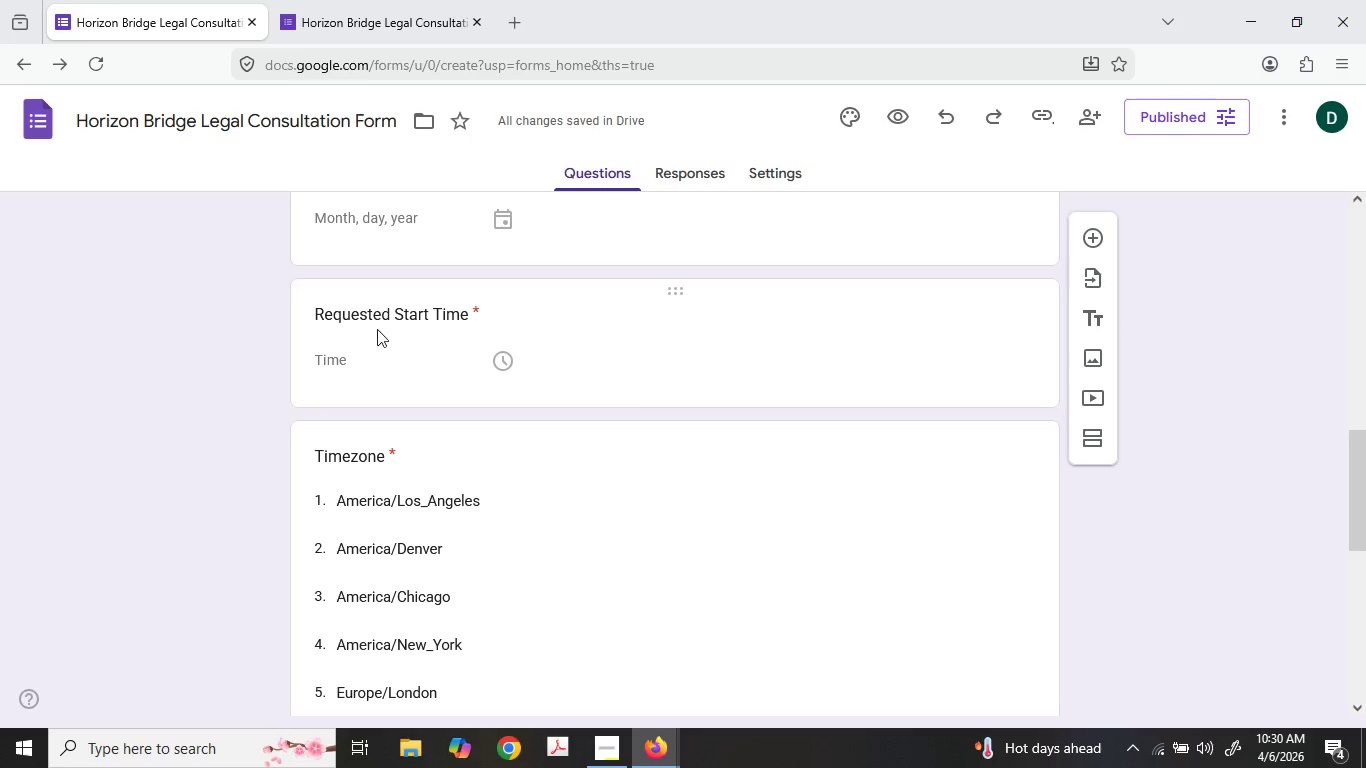 
left_click([367, 357])
 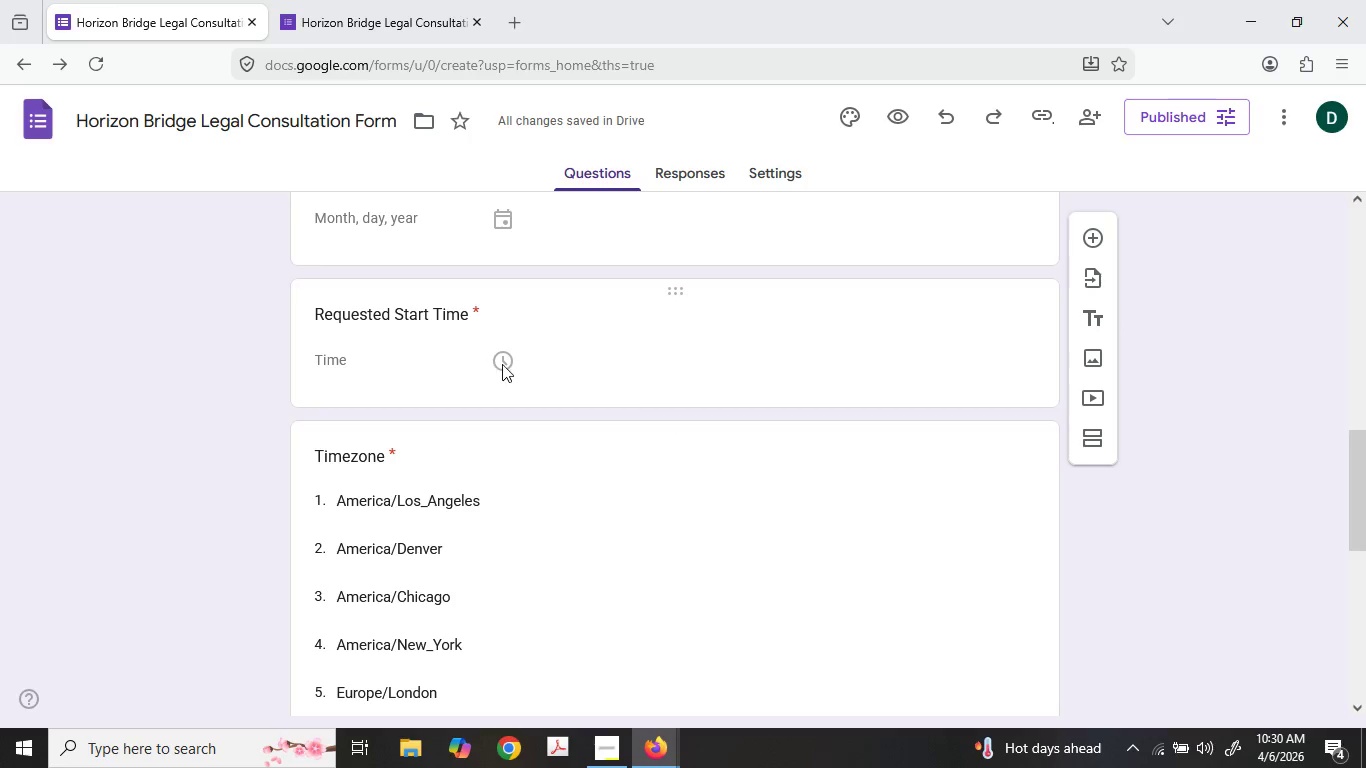 
scroll: coordinate [505, 361], scroll_direction: up, amount: 3.0
 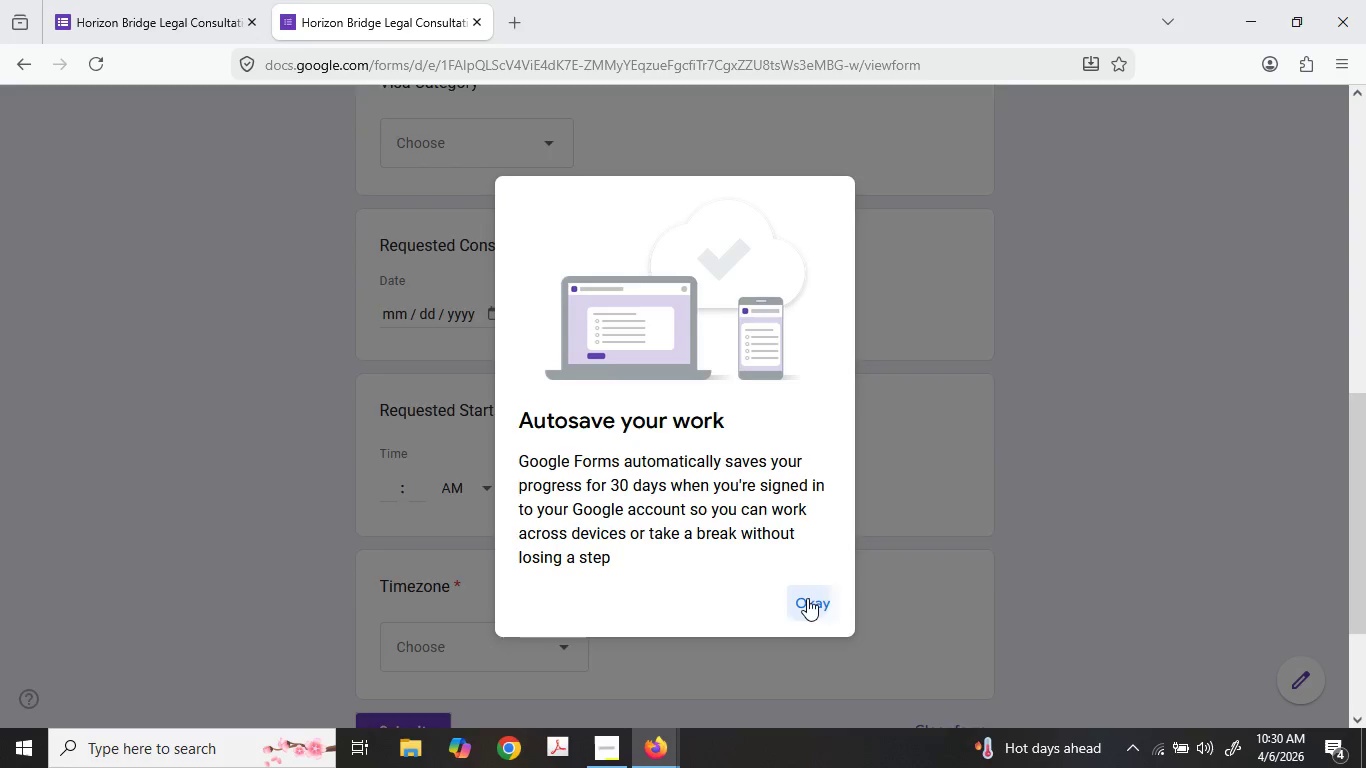 
scroll: coordinate [793, 597], scroll_direction: down, amount: 8.0
 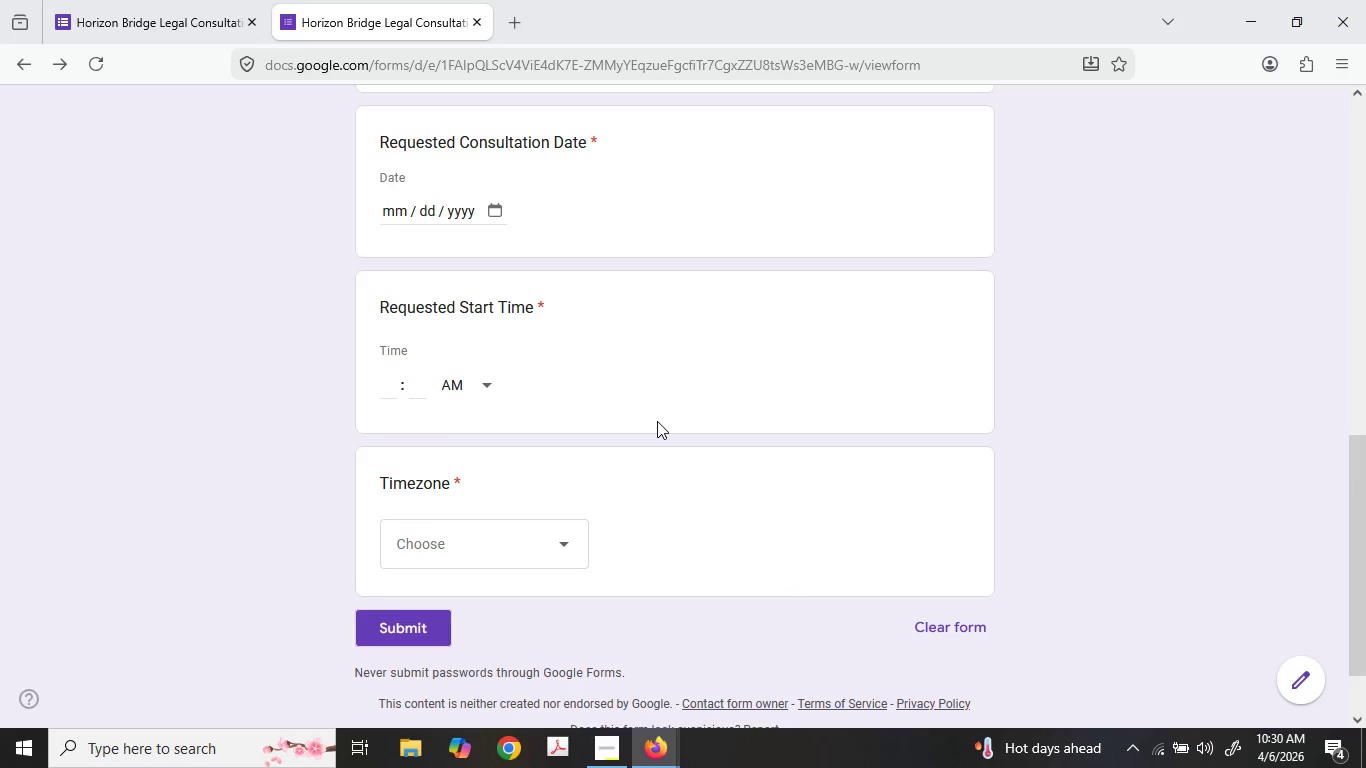 
scroll: coordinate [570, 507], scroll_direction: up, amount: 8.0
 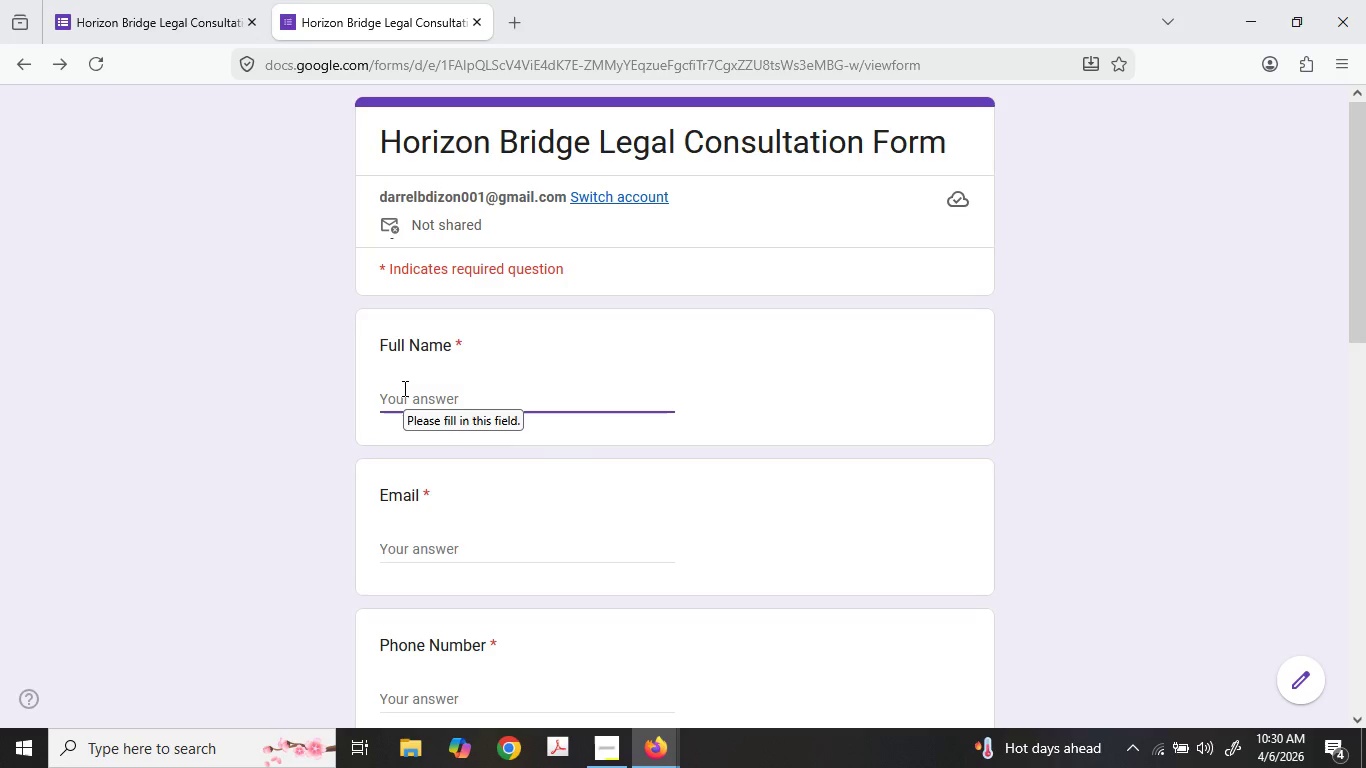 
type(Darere)
 